 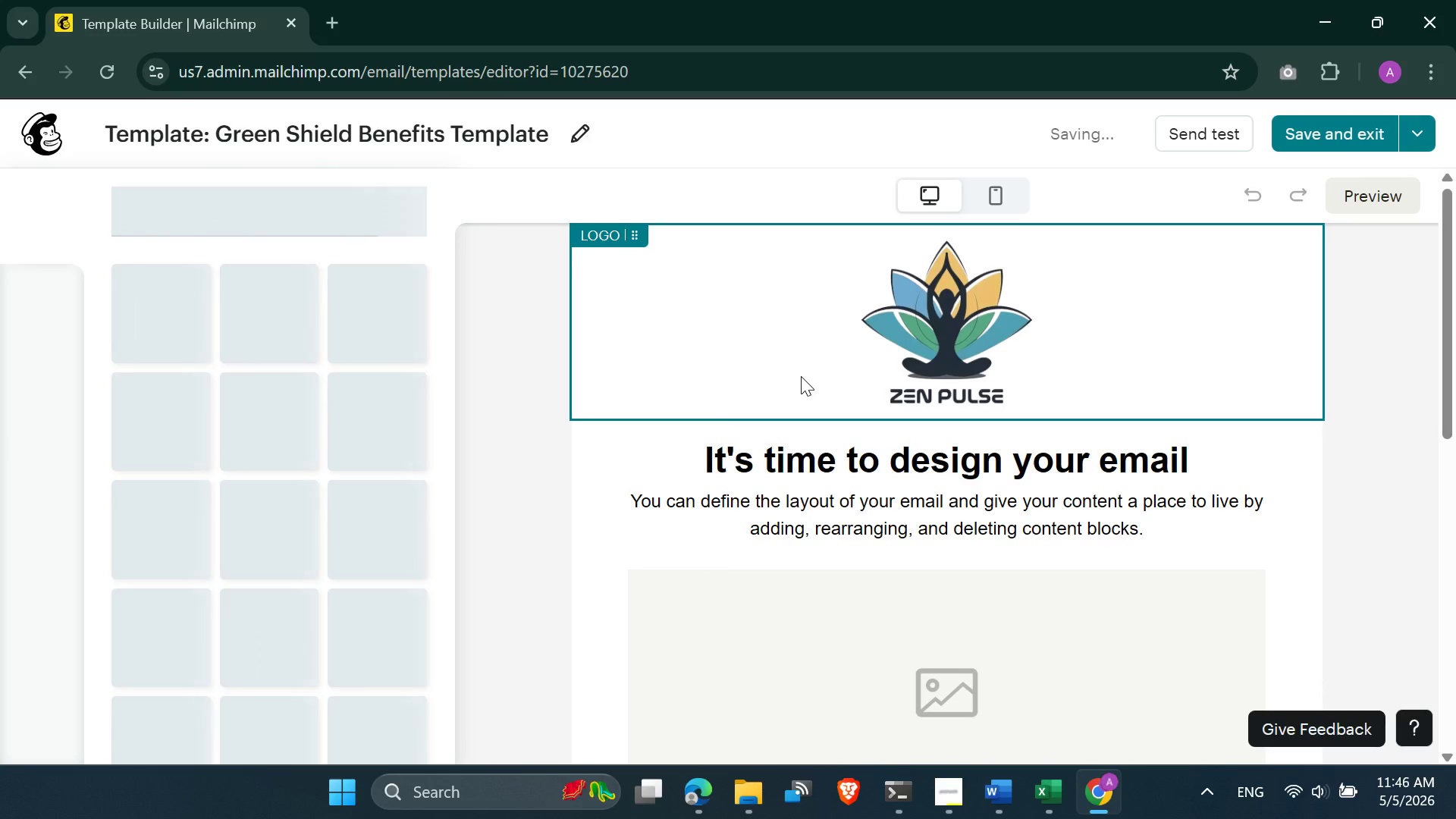 
left_click([738, 674])
 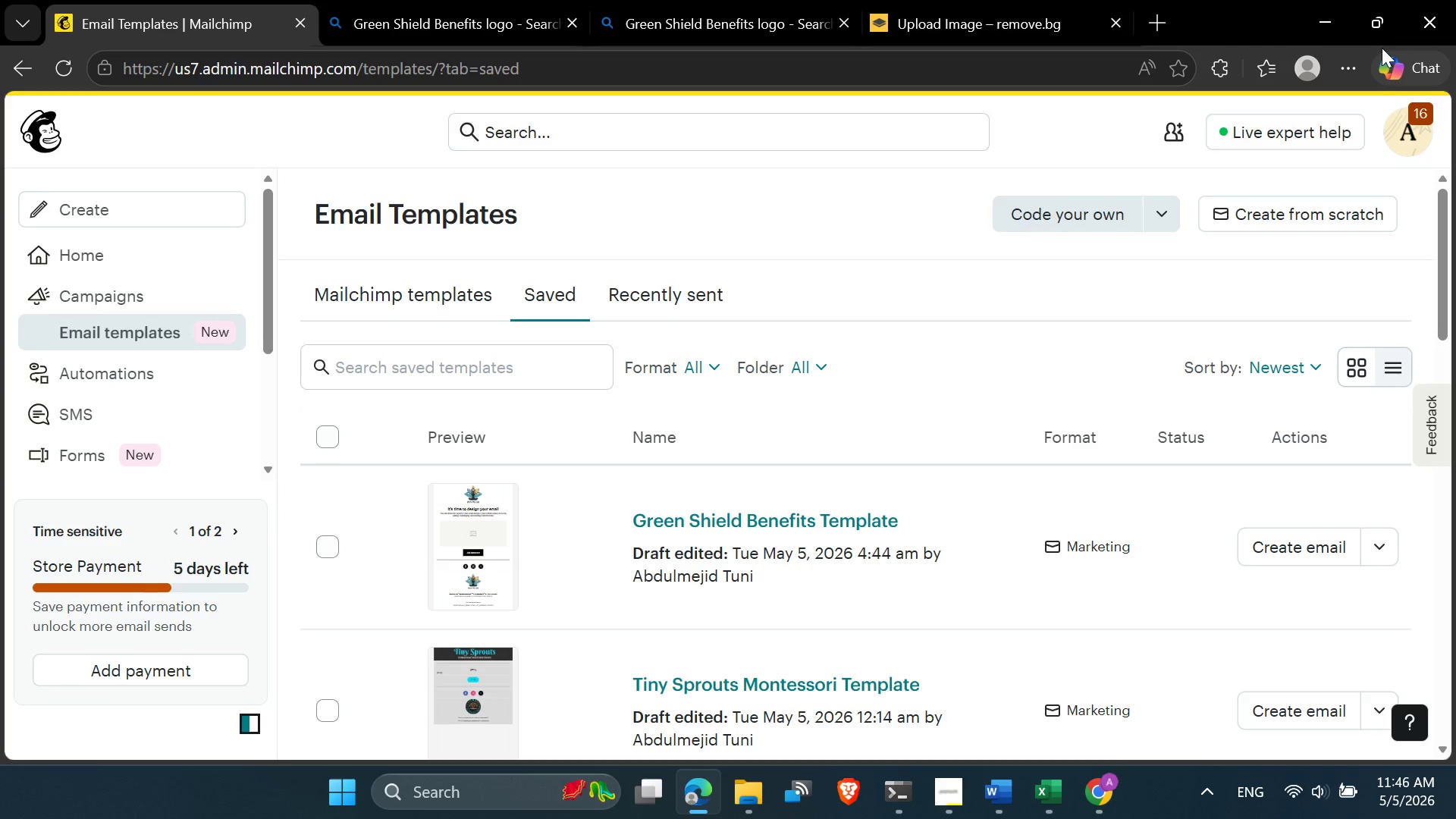 
left_click_drag(start_coordinate=[1406, 33], to_coordinate=[1408, 29])
 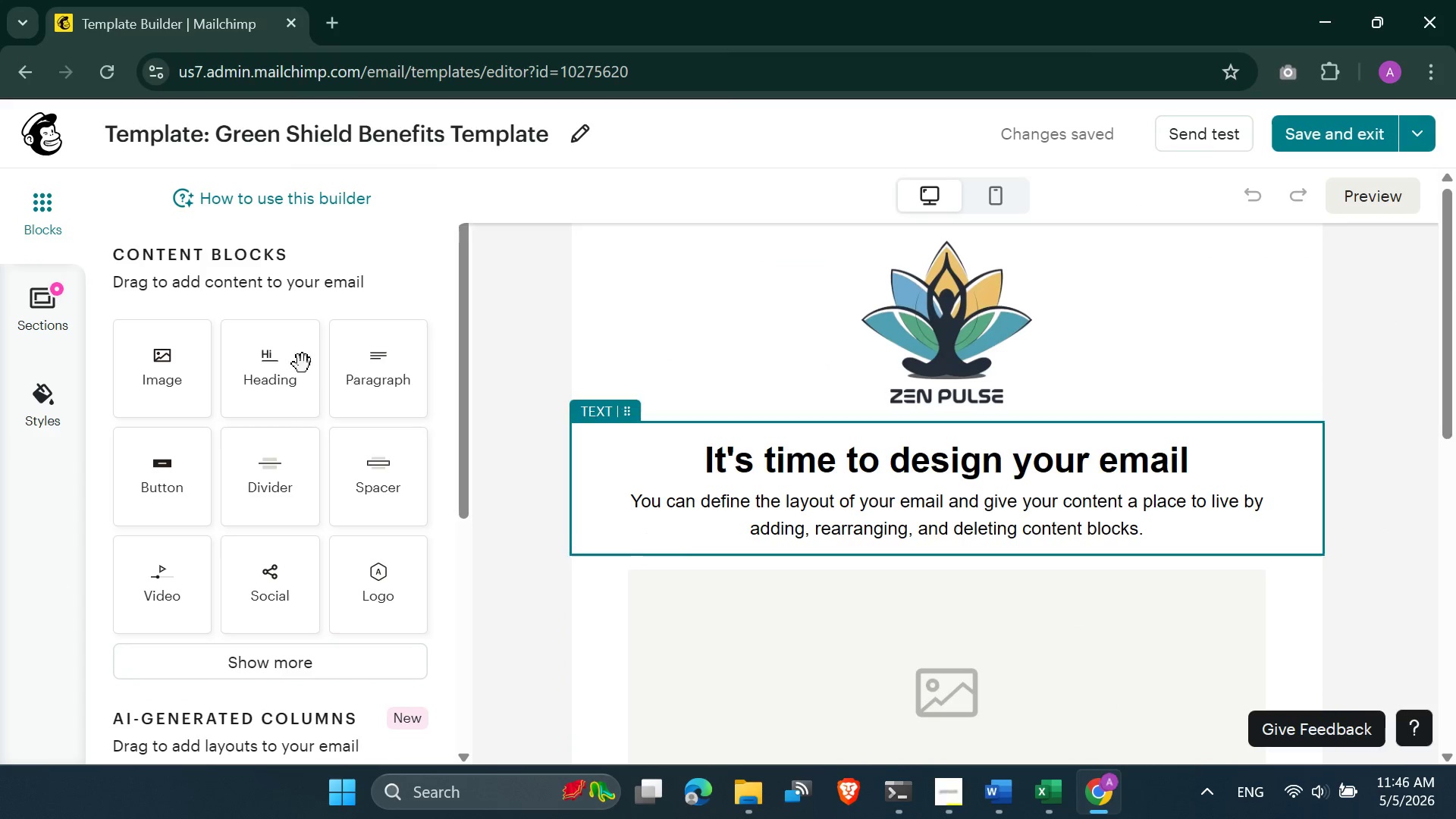 
left_click([916, 358])
 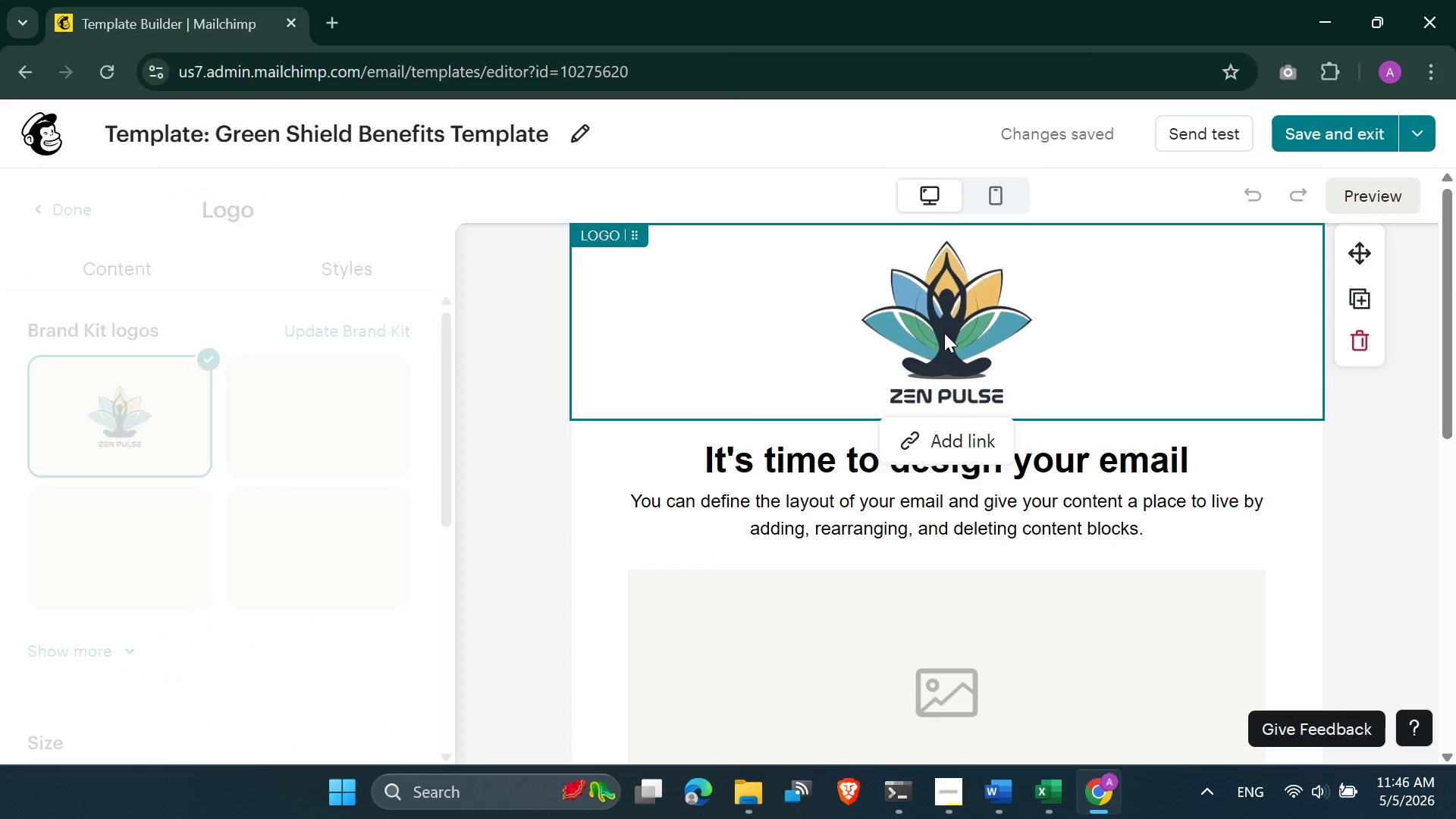 
left_click([946, 333])
 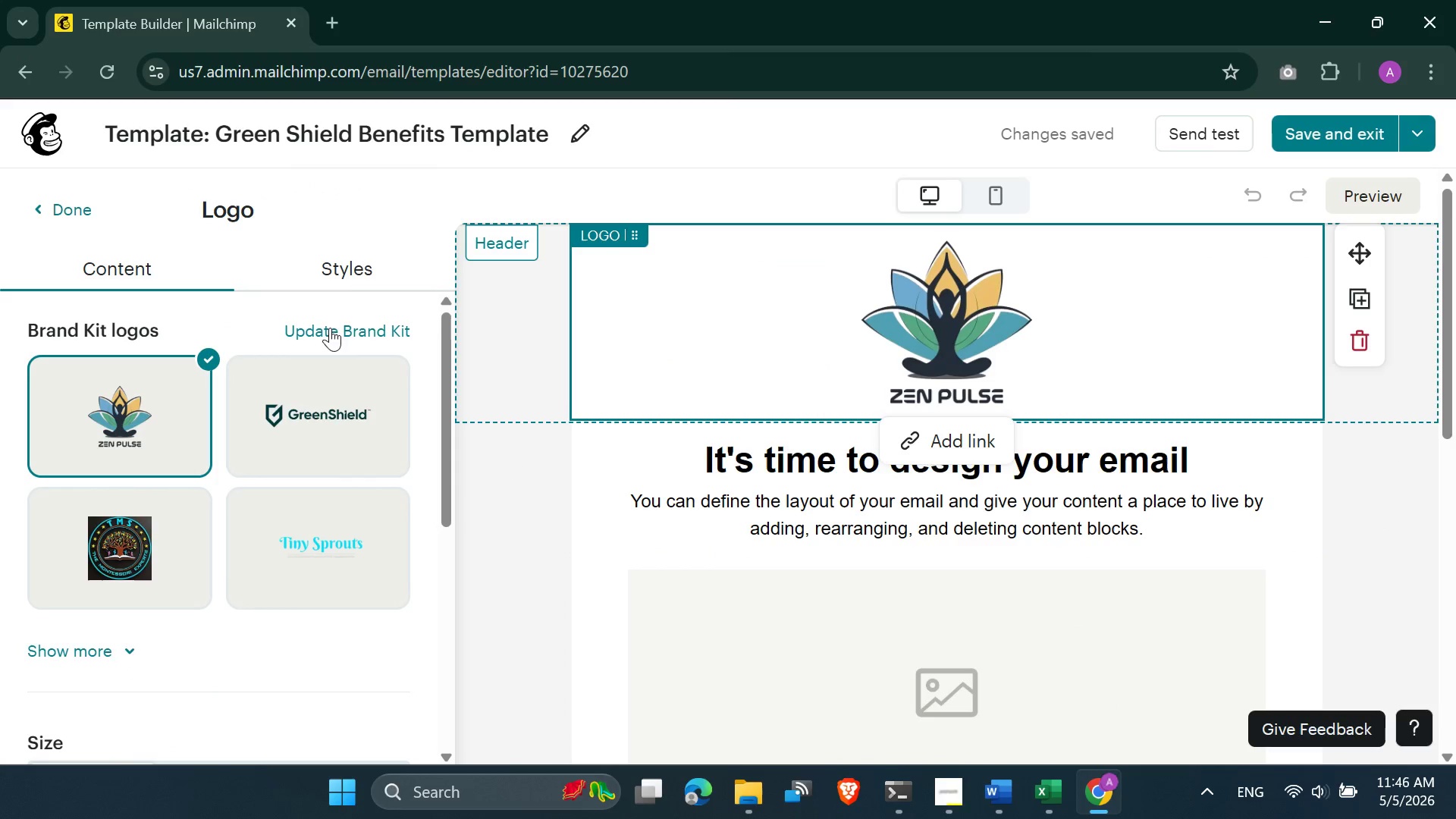 
left_click([309, 422])
 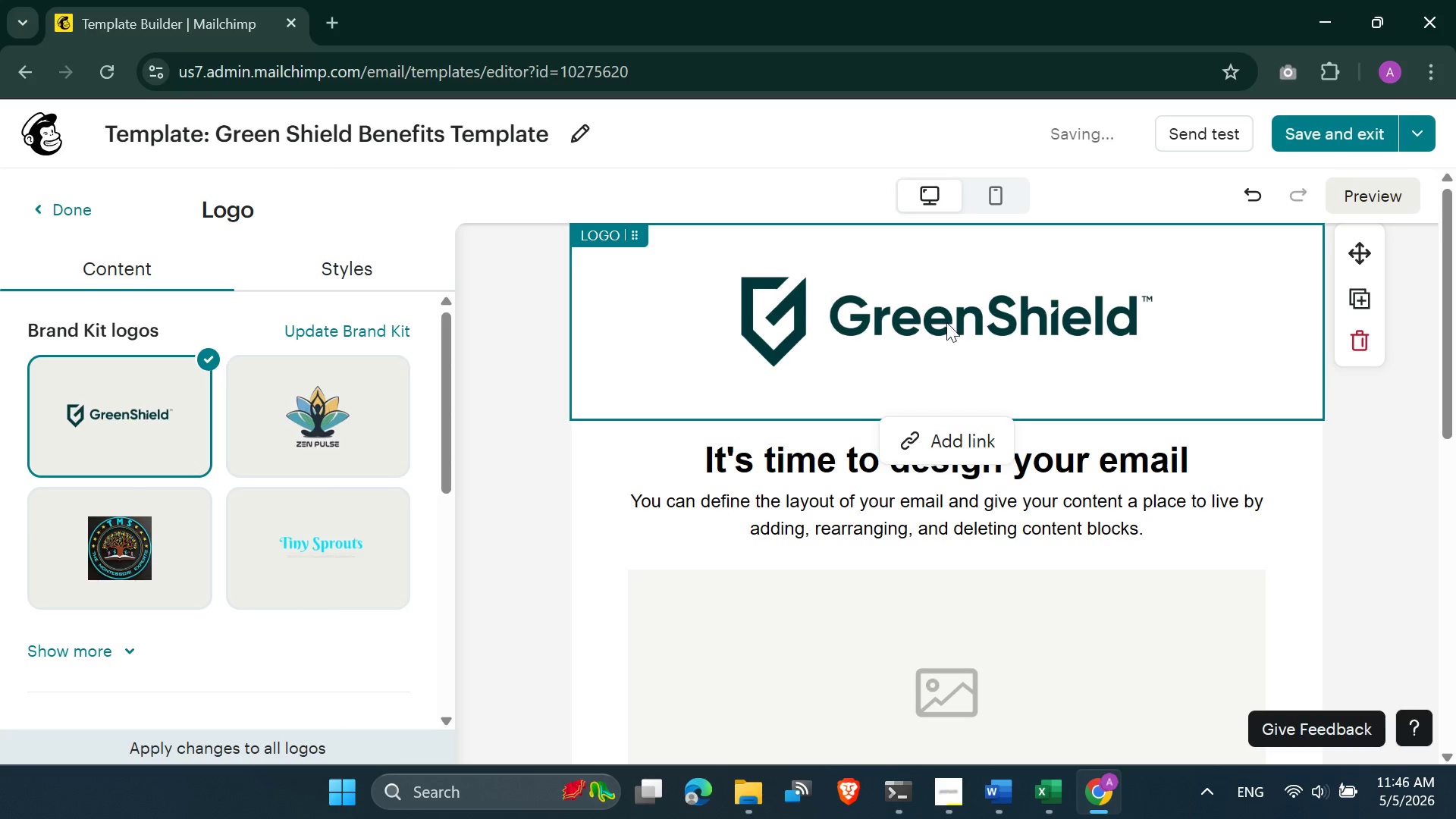 
left_click([332, 20])
 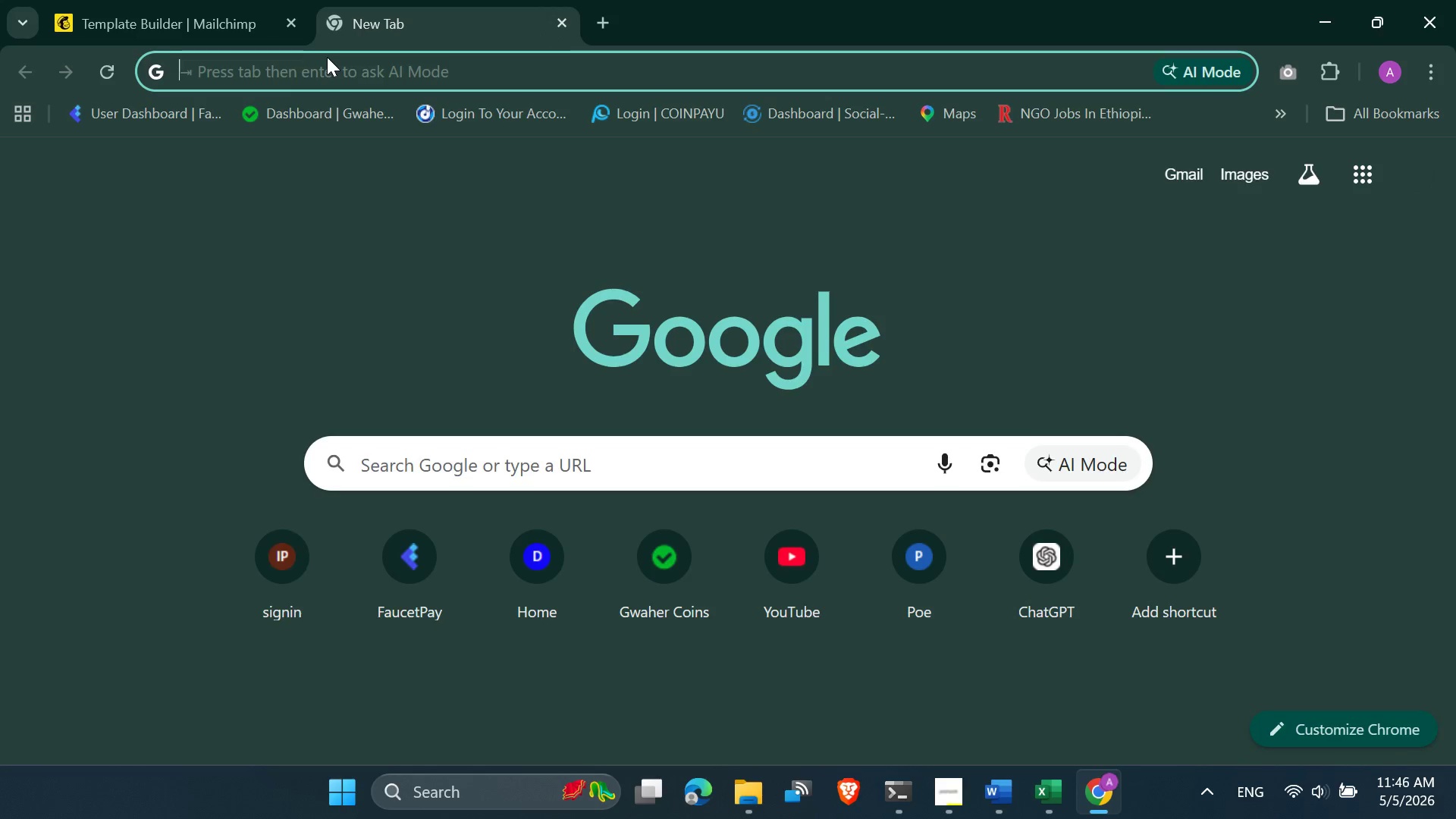 
key(Control+ControlLeft)
 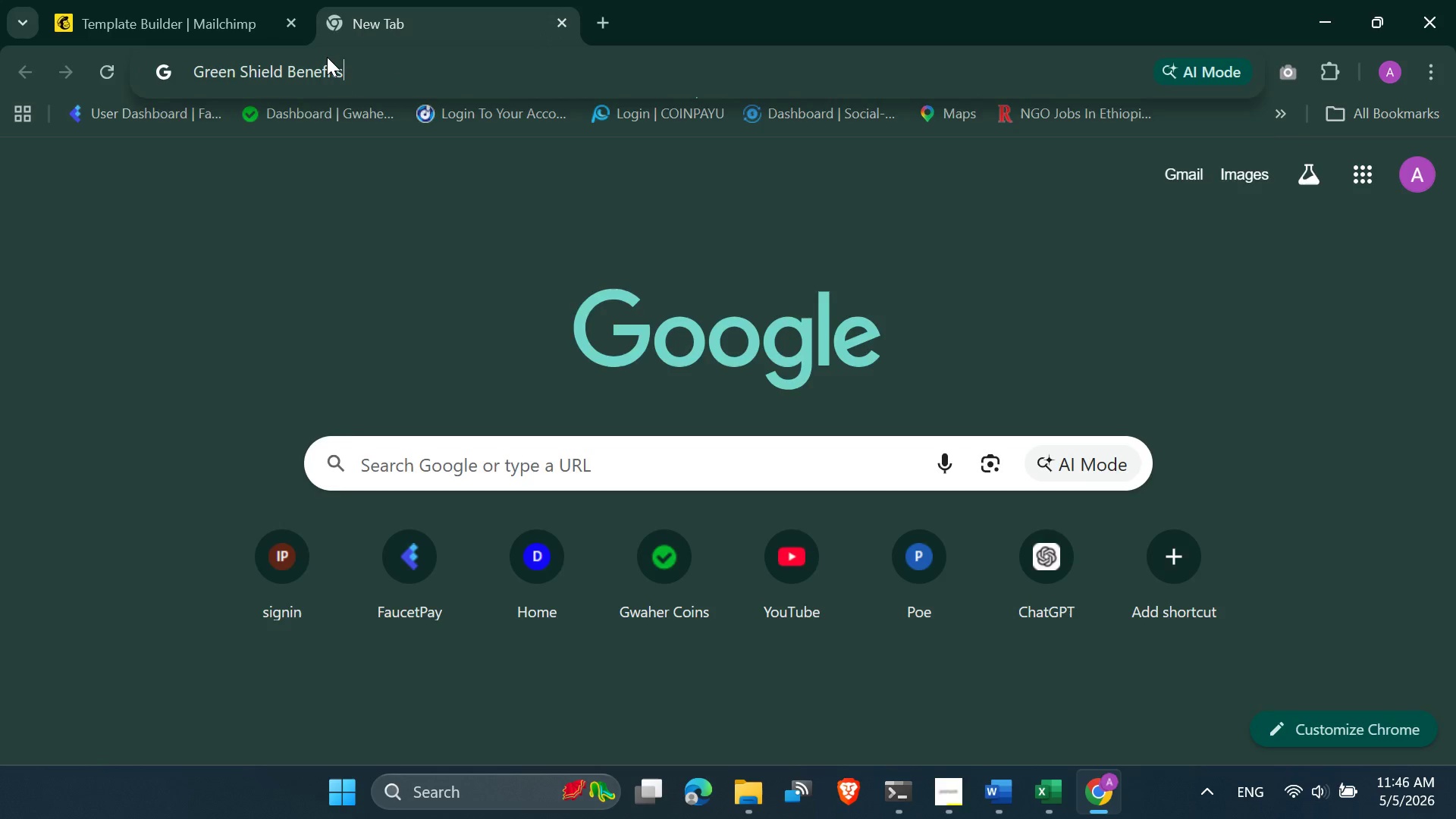 
key(Control+V)
 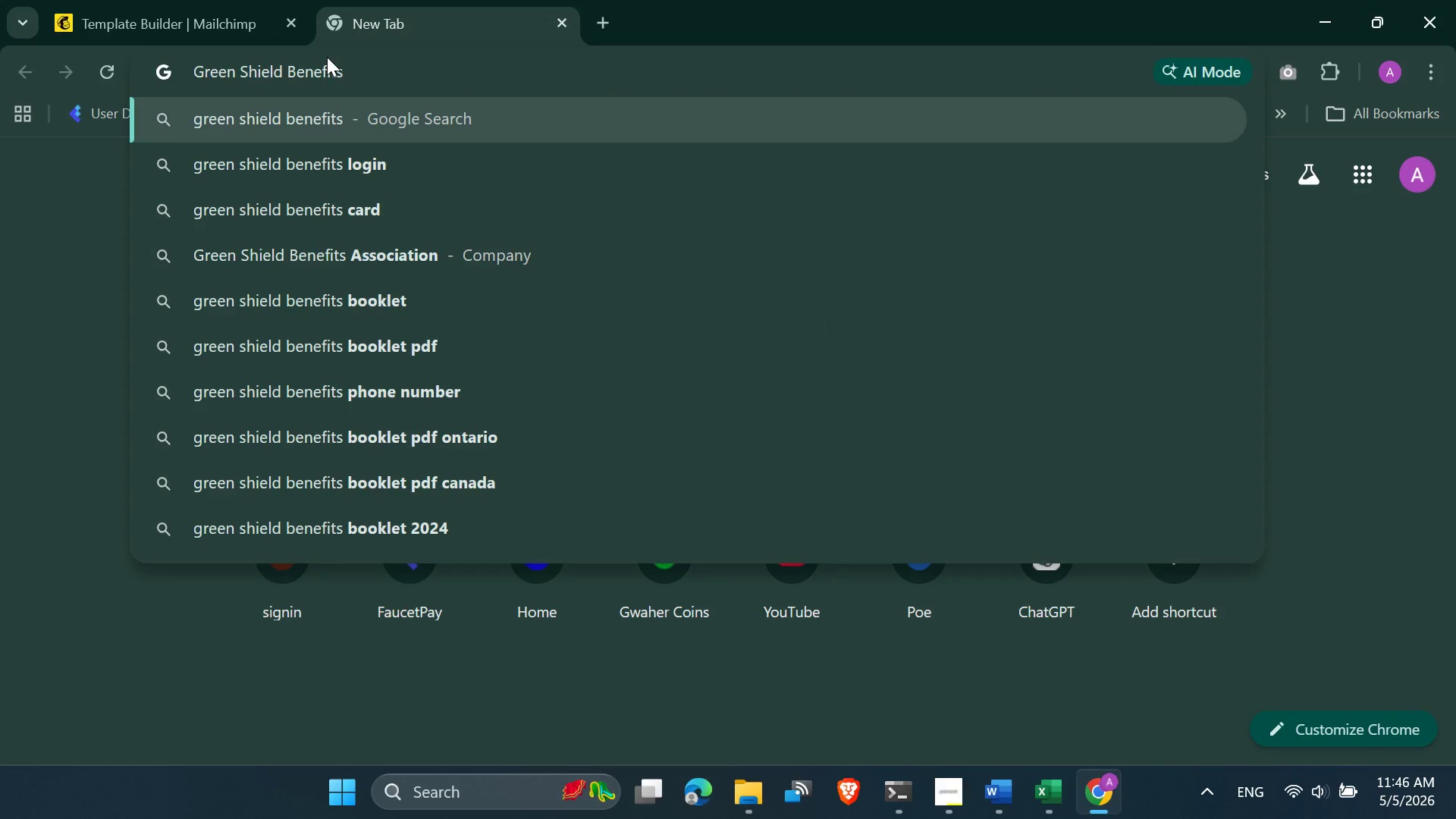 
type( logo)
 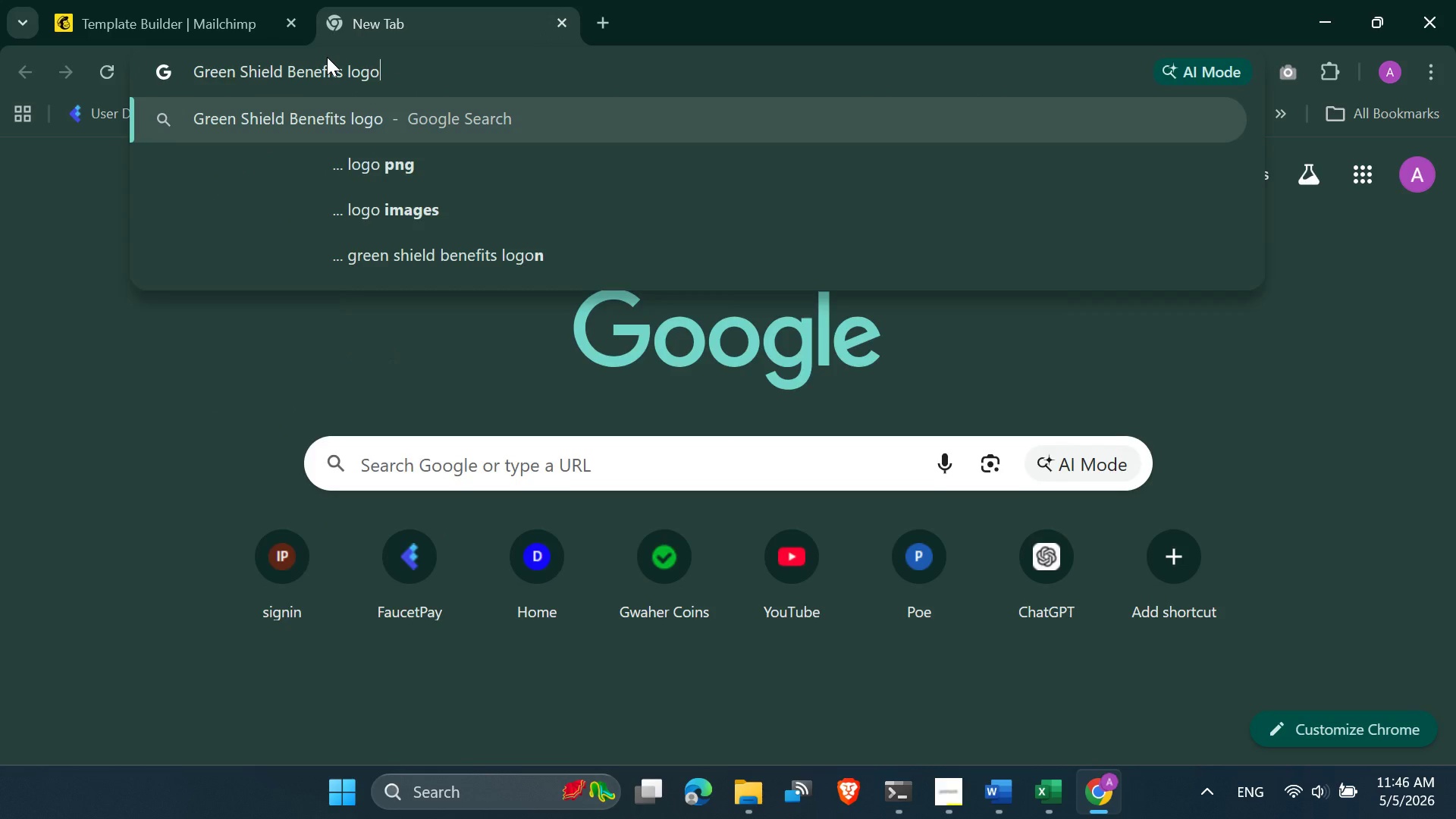 
key(Enter)
 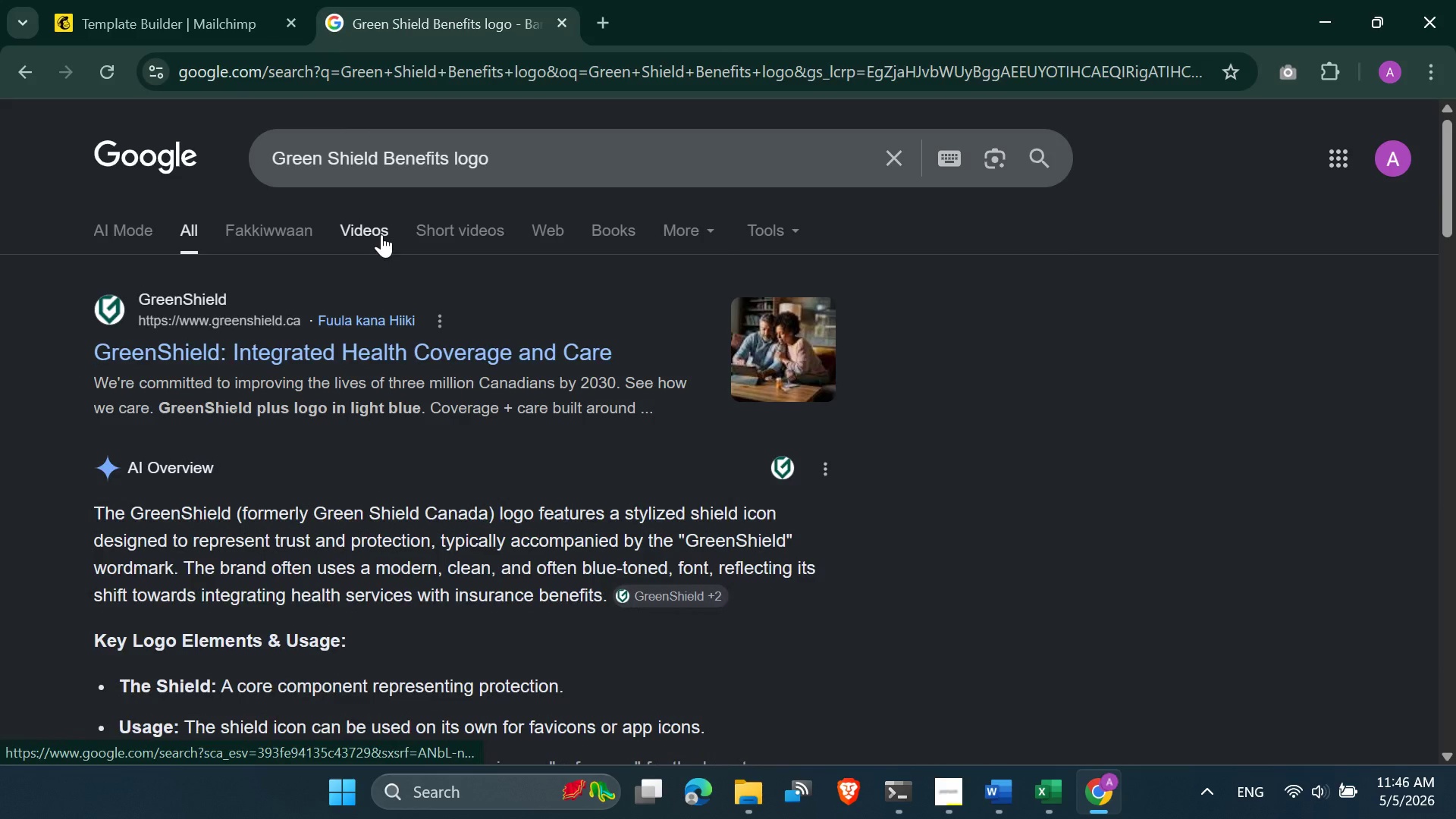 
left_click([290, 239])
 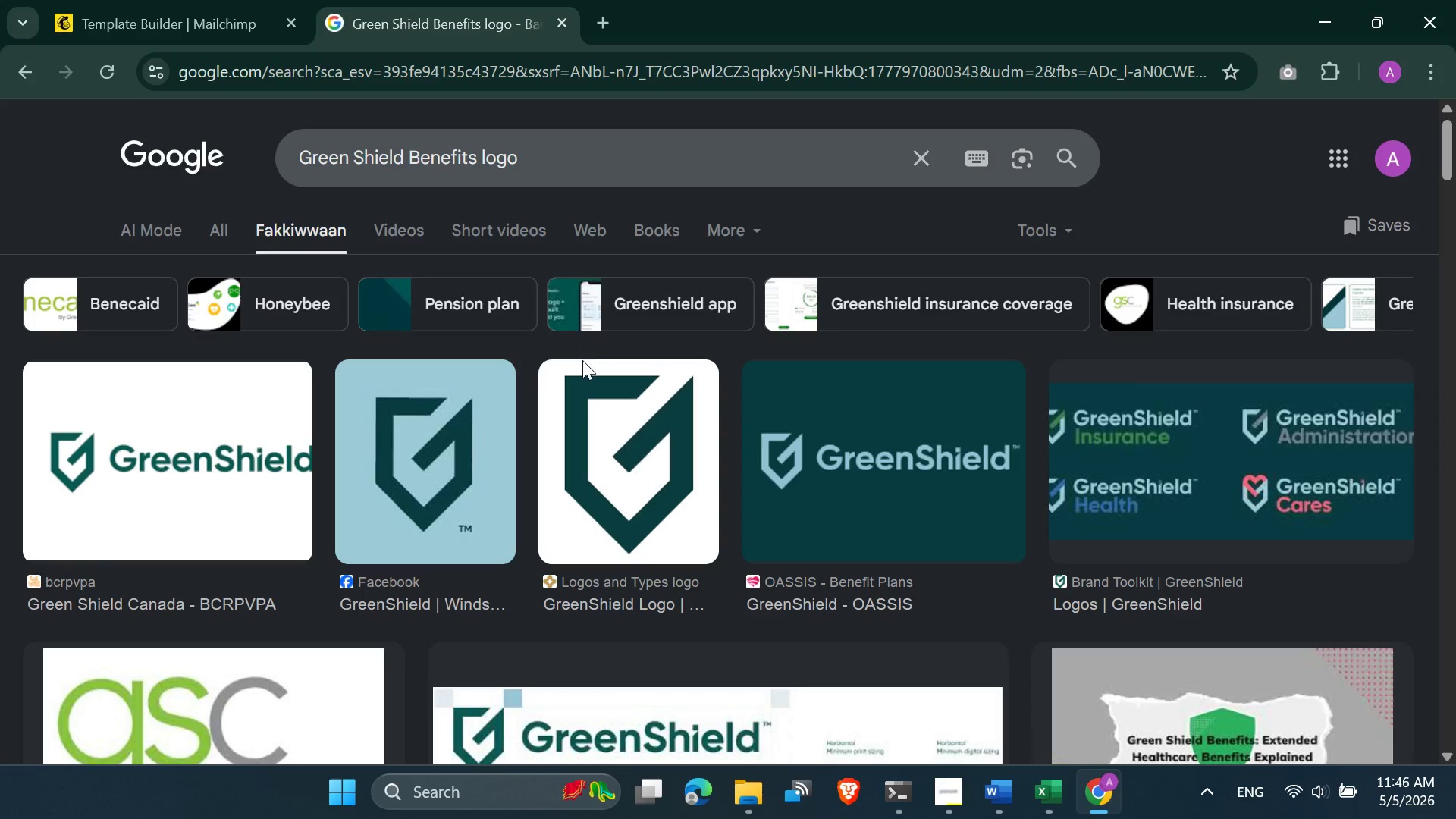 
scroll: coordinate [717, 504], scroll_direction: down, amount: 4.0
 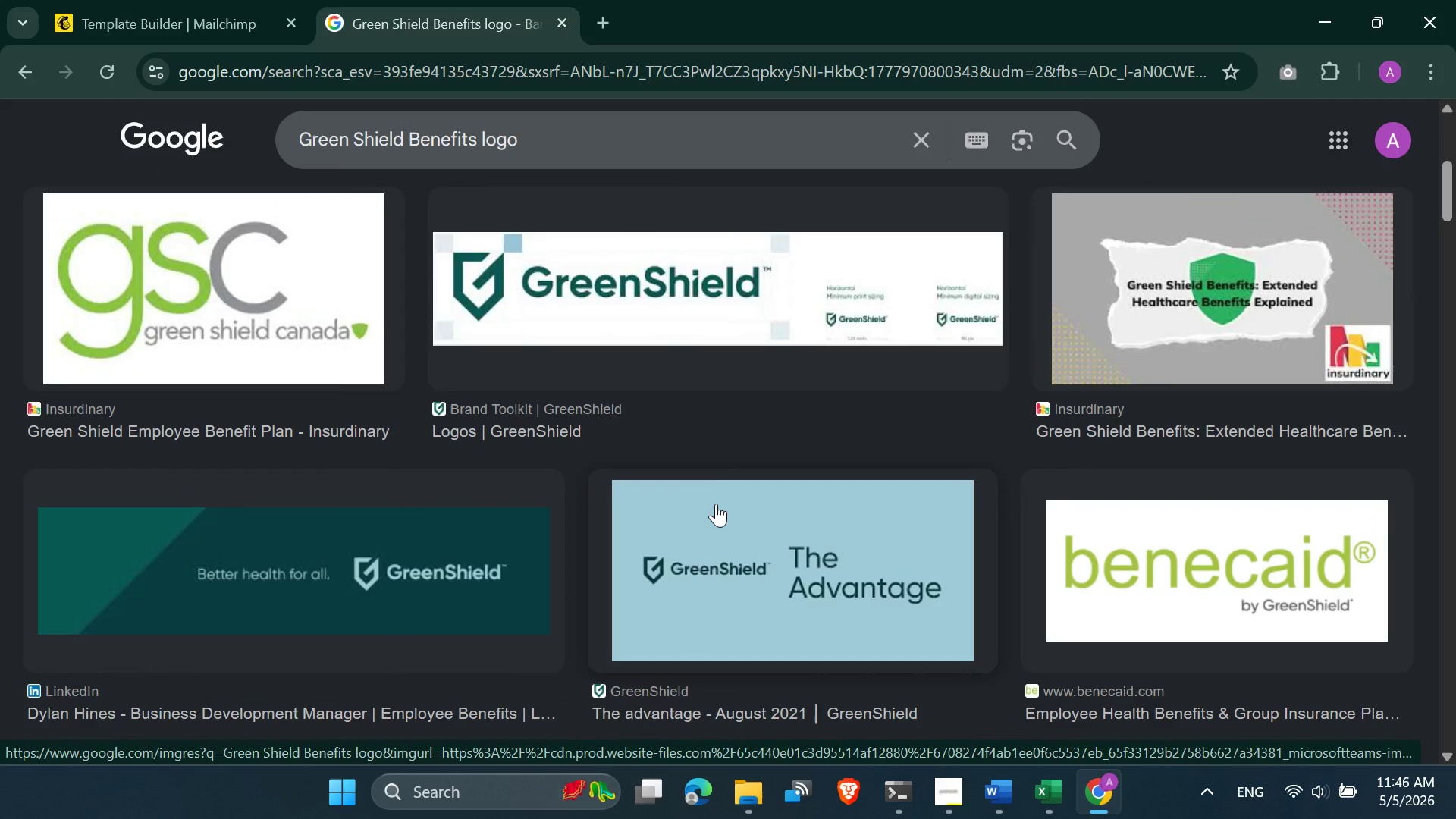 
scroll: coordinate [715, 503], scroll_direction: up, amount: 7.0
 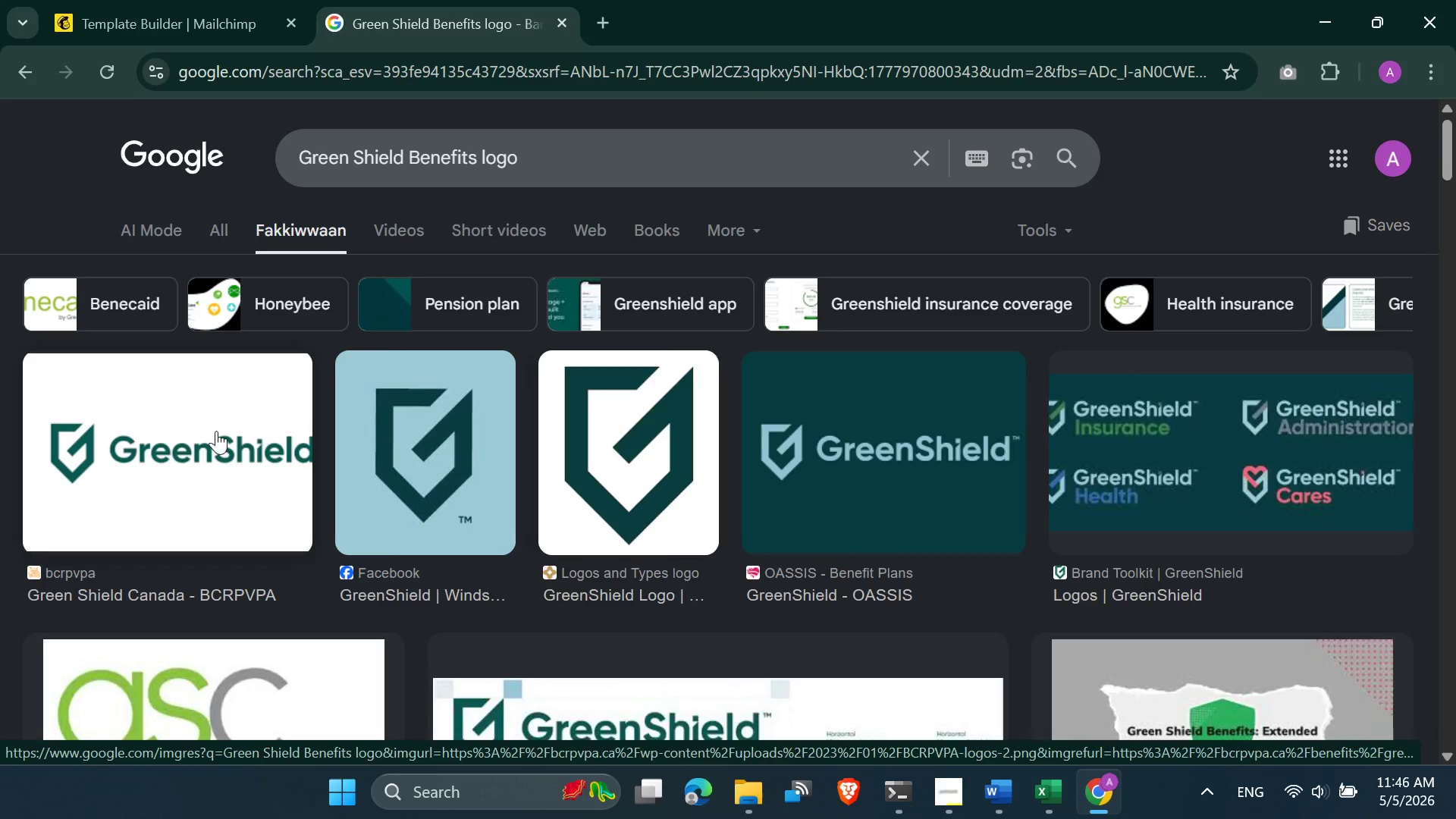 
left_click([212, 428])
 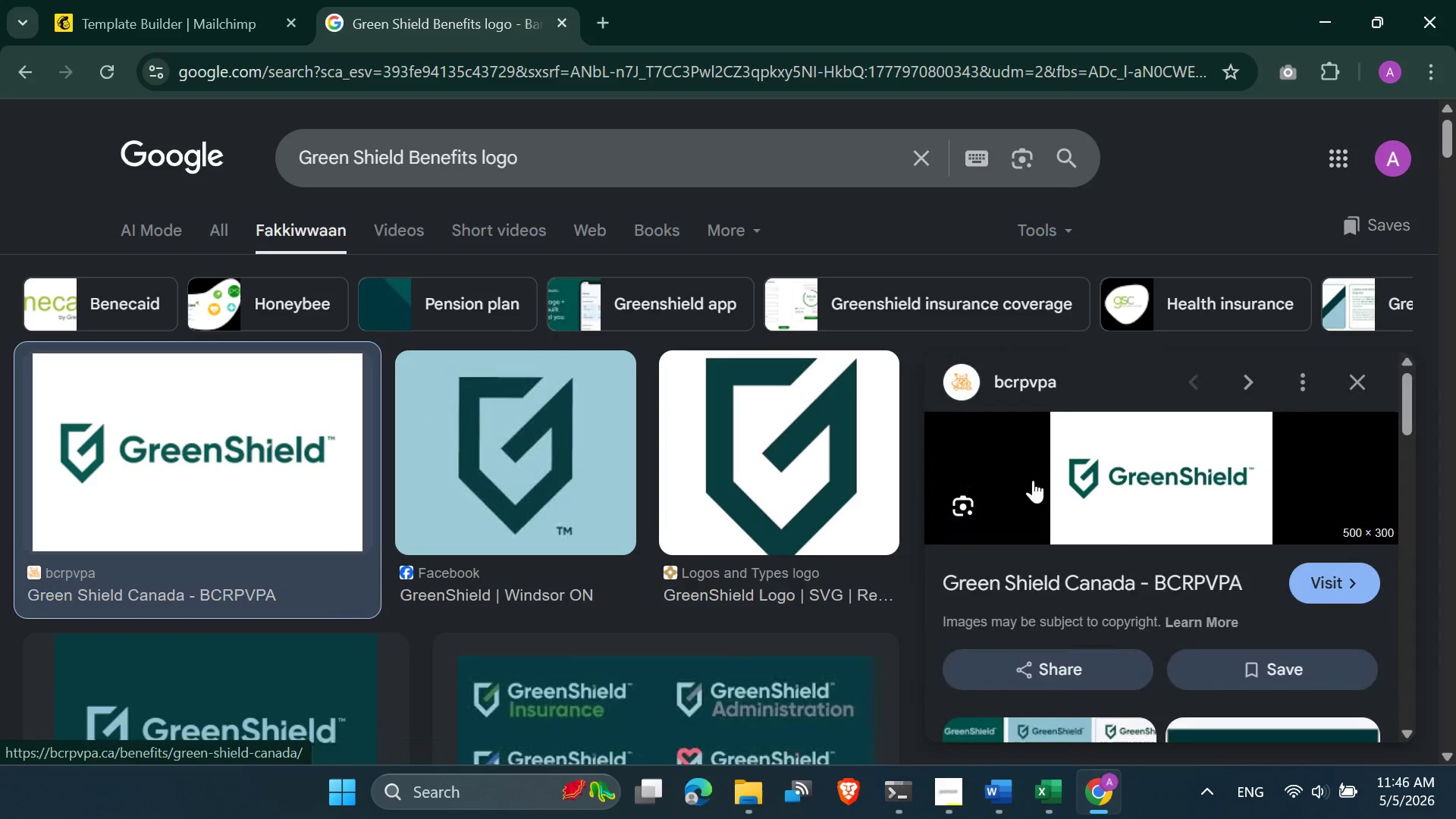 
scroll: coordinate [1144, 484], scroll_direction: down, amount: 6.0
 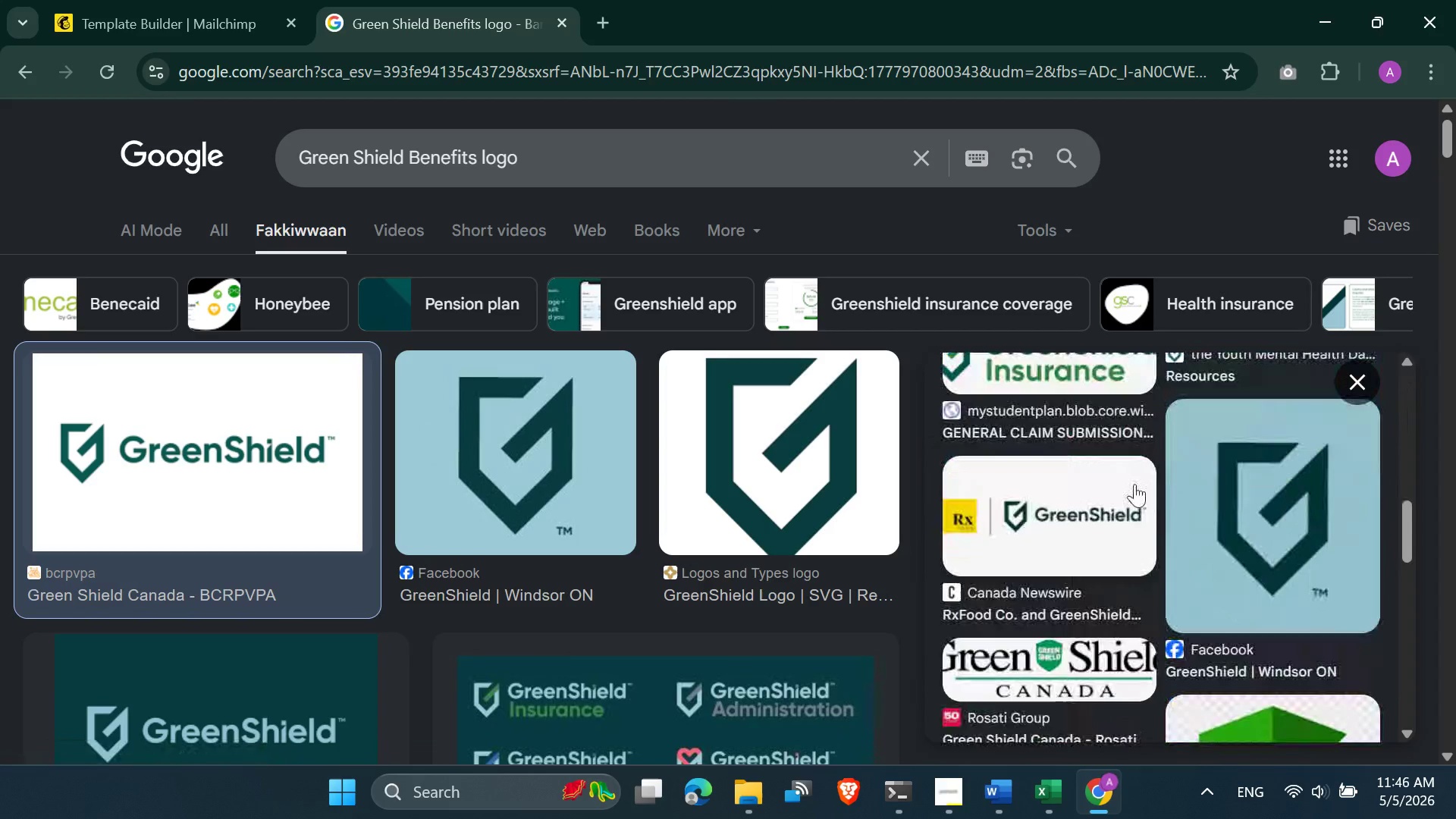 
scroll: coordinate [1125, 474], scroll_direction: up, amount: 1.0
 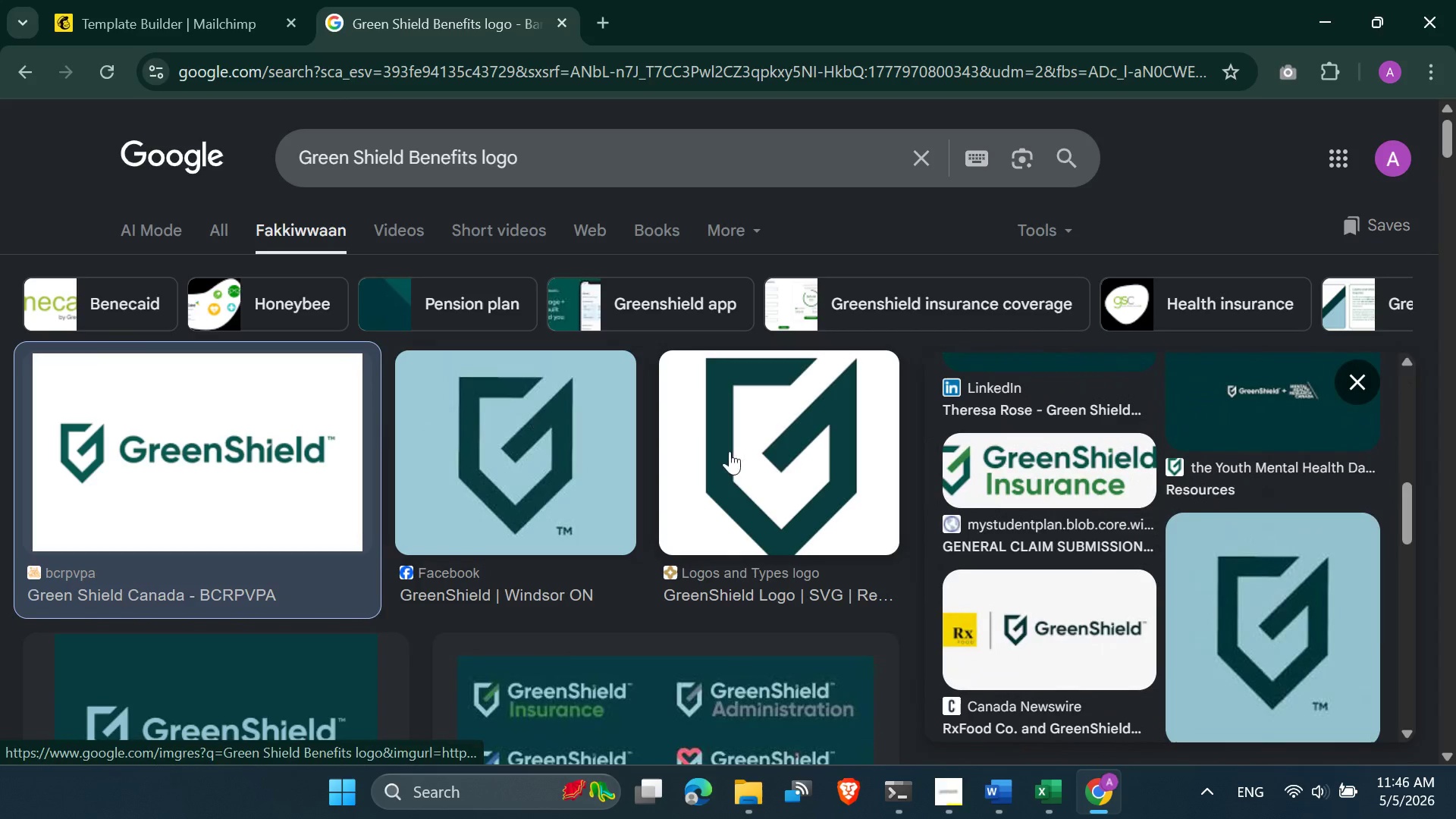 
left_click([783, 462])
 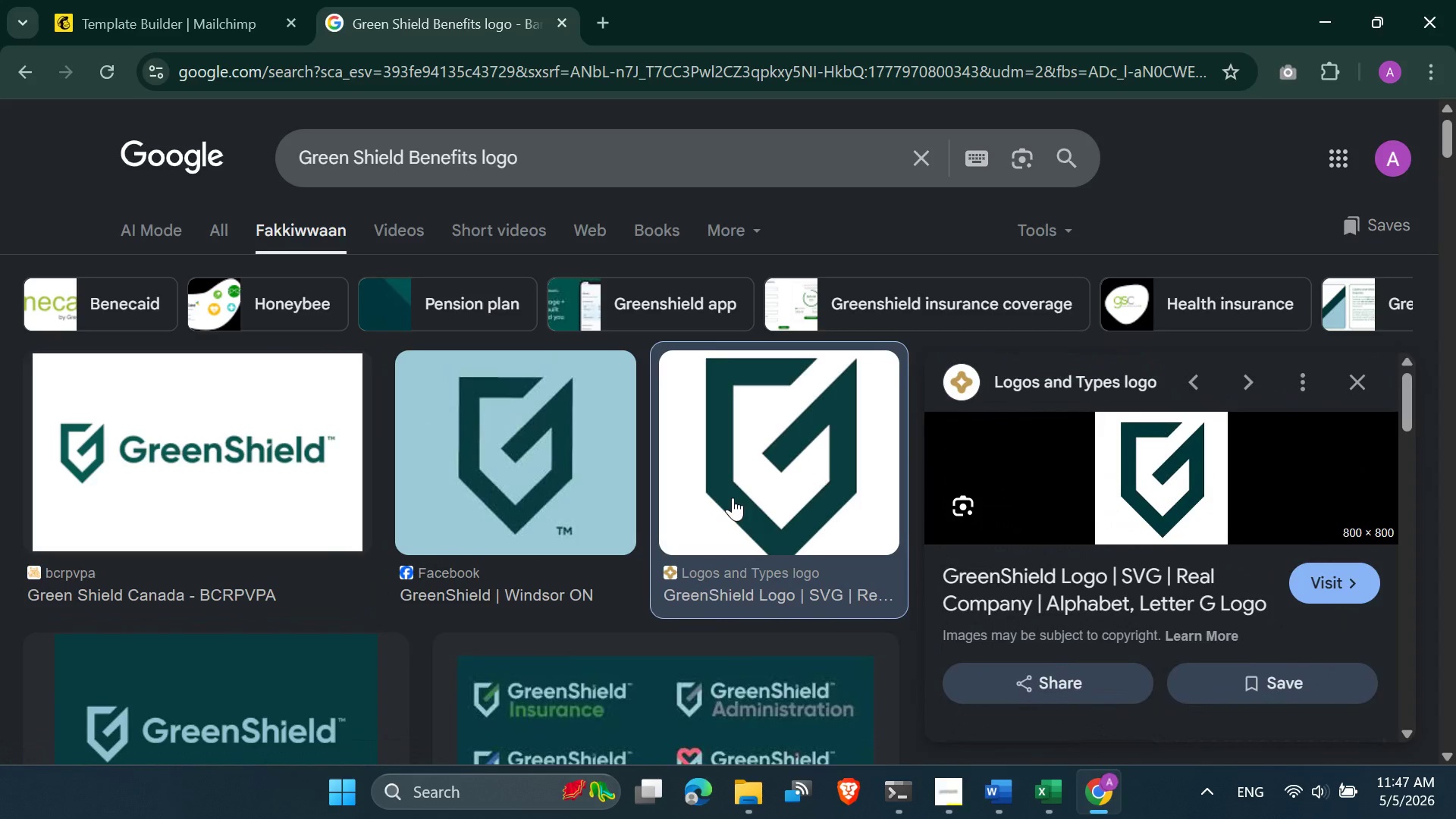 
left_click([472, 458])
 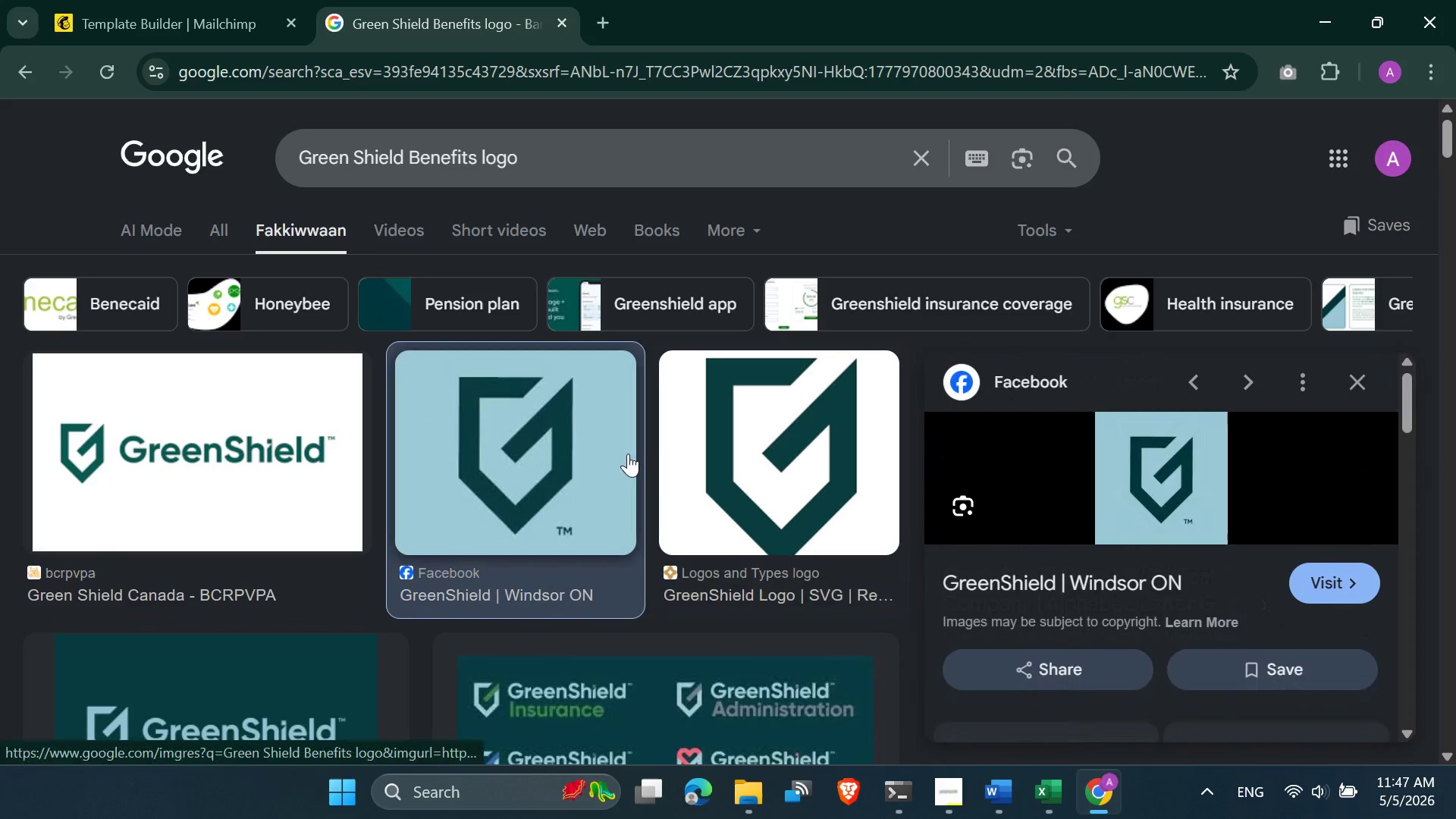 
scroll: coordinate [628, 455], scroll_direction: down, amount: 5.0
 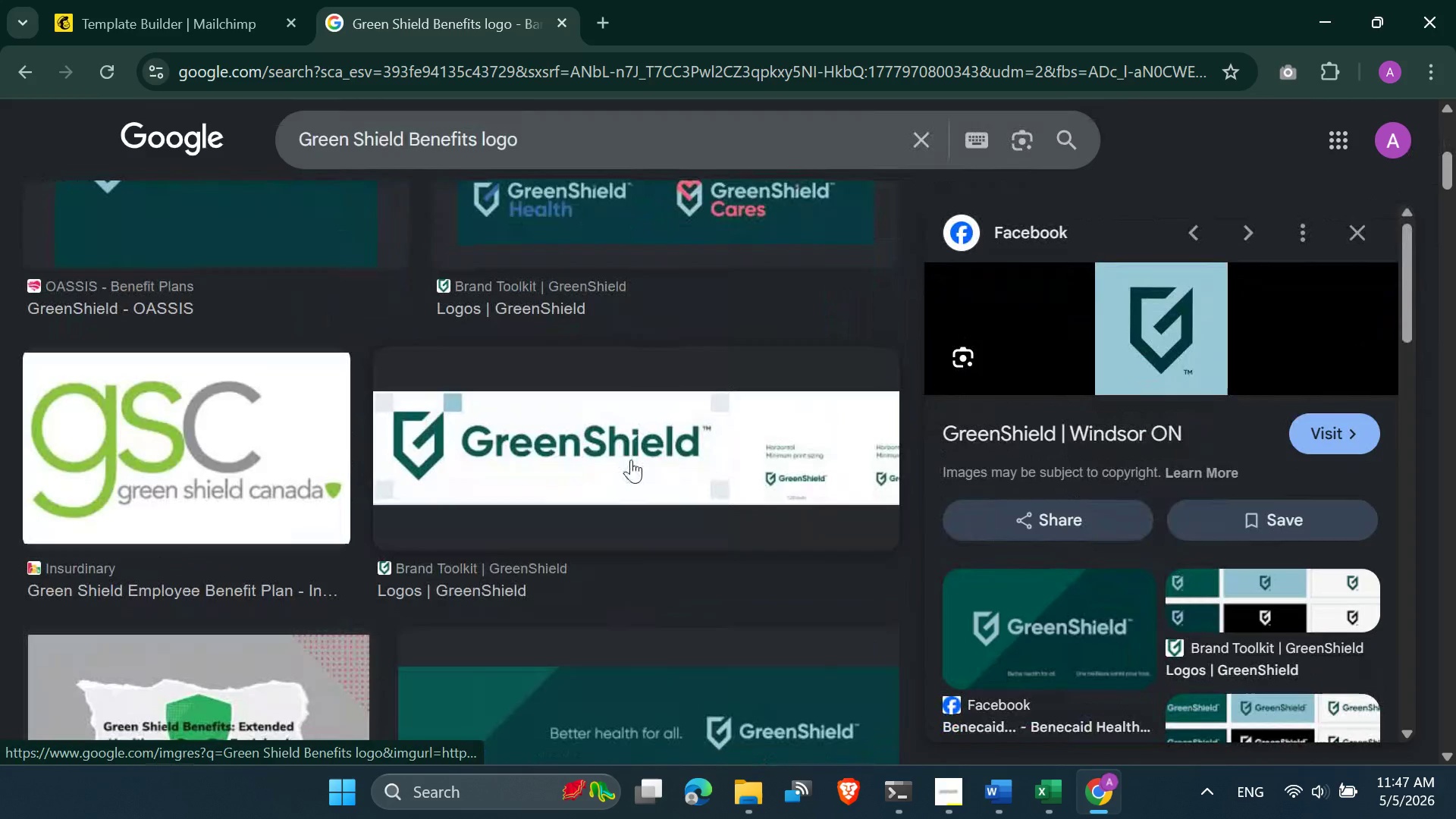 
left_click([631, 460])
 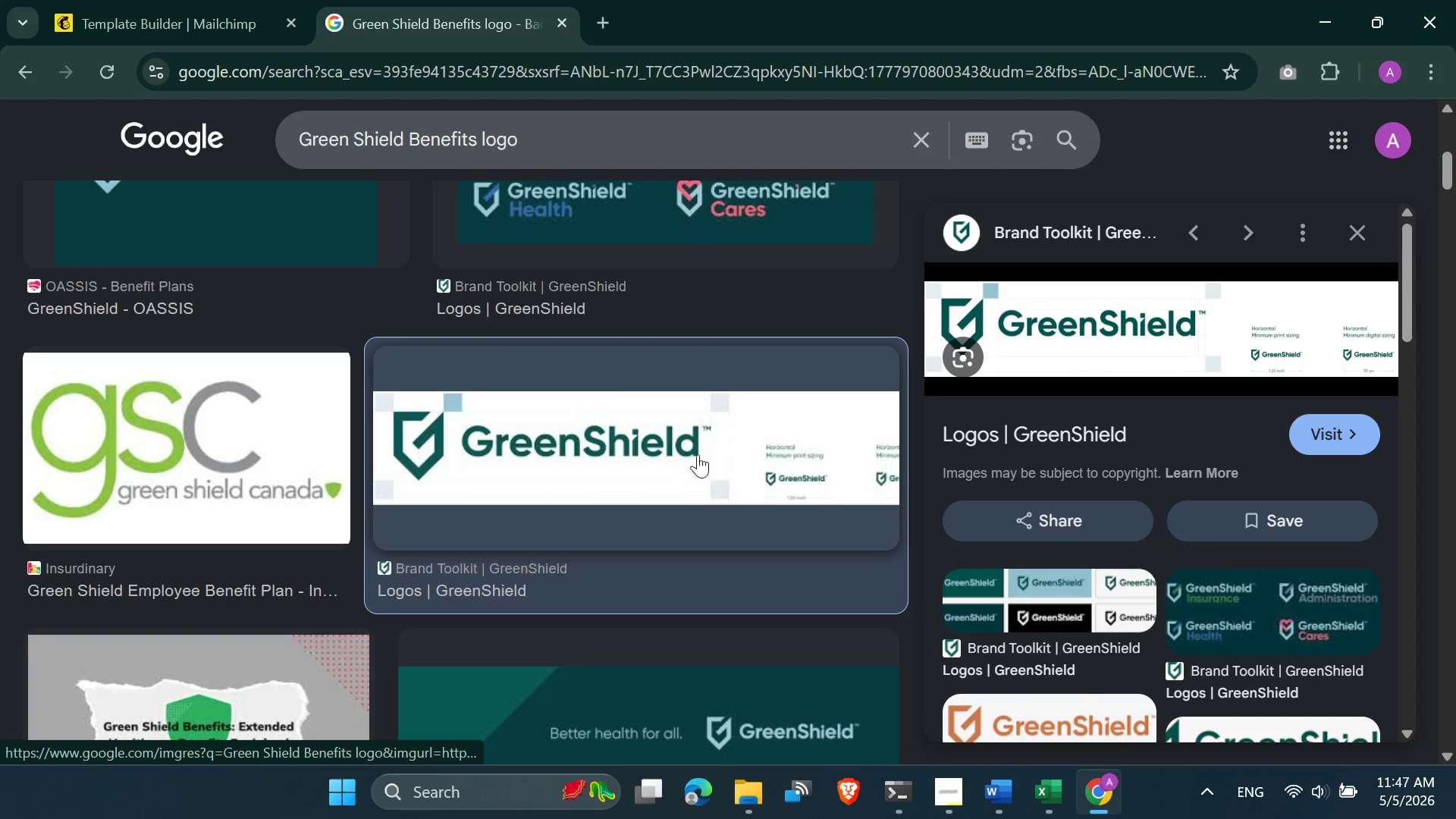 
scroll: coordinate [699, 493], scroll_direction: down, amount: 10.0
 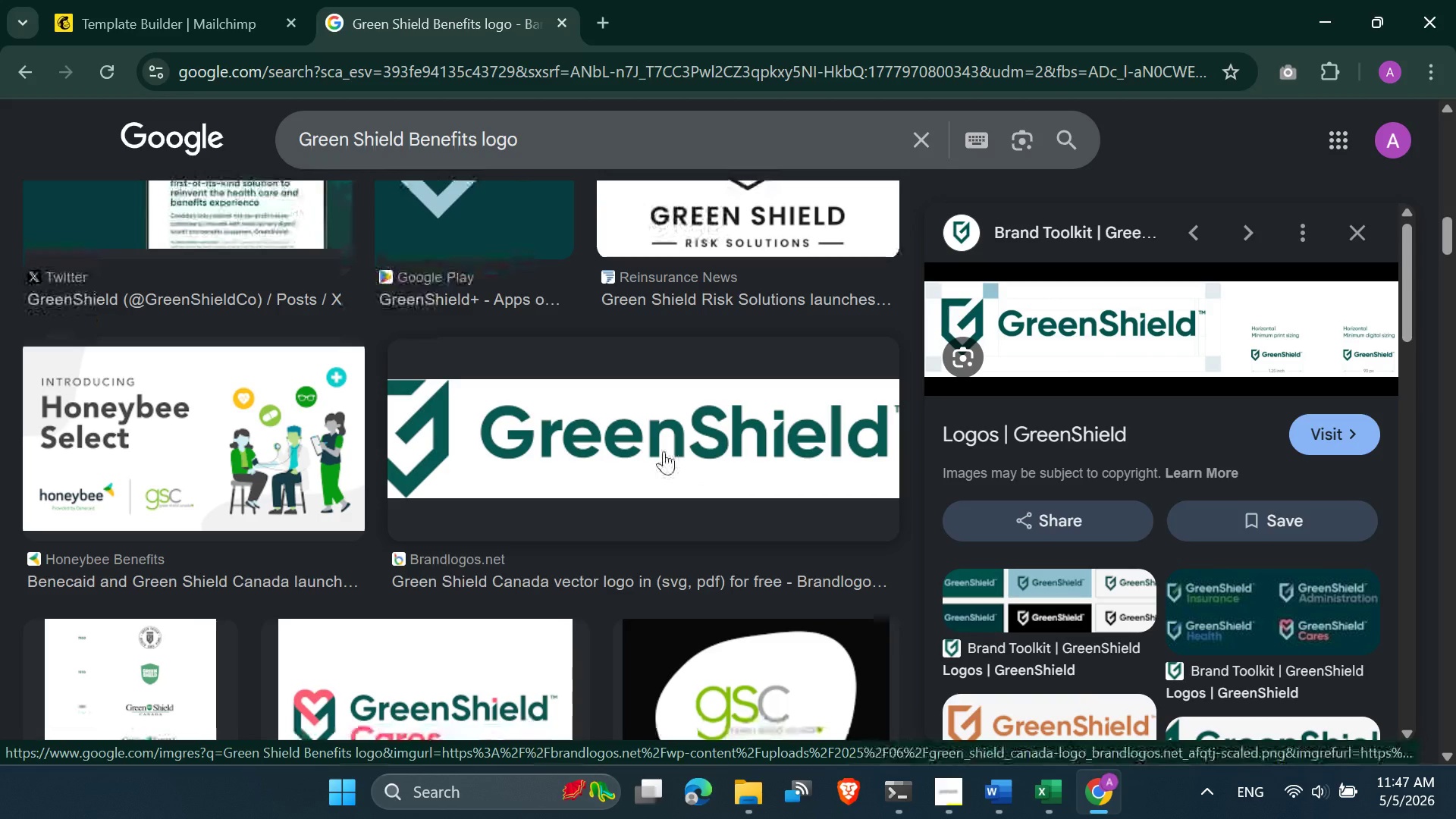 
left_click([653, 446])
 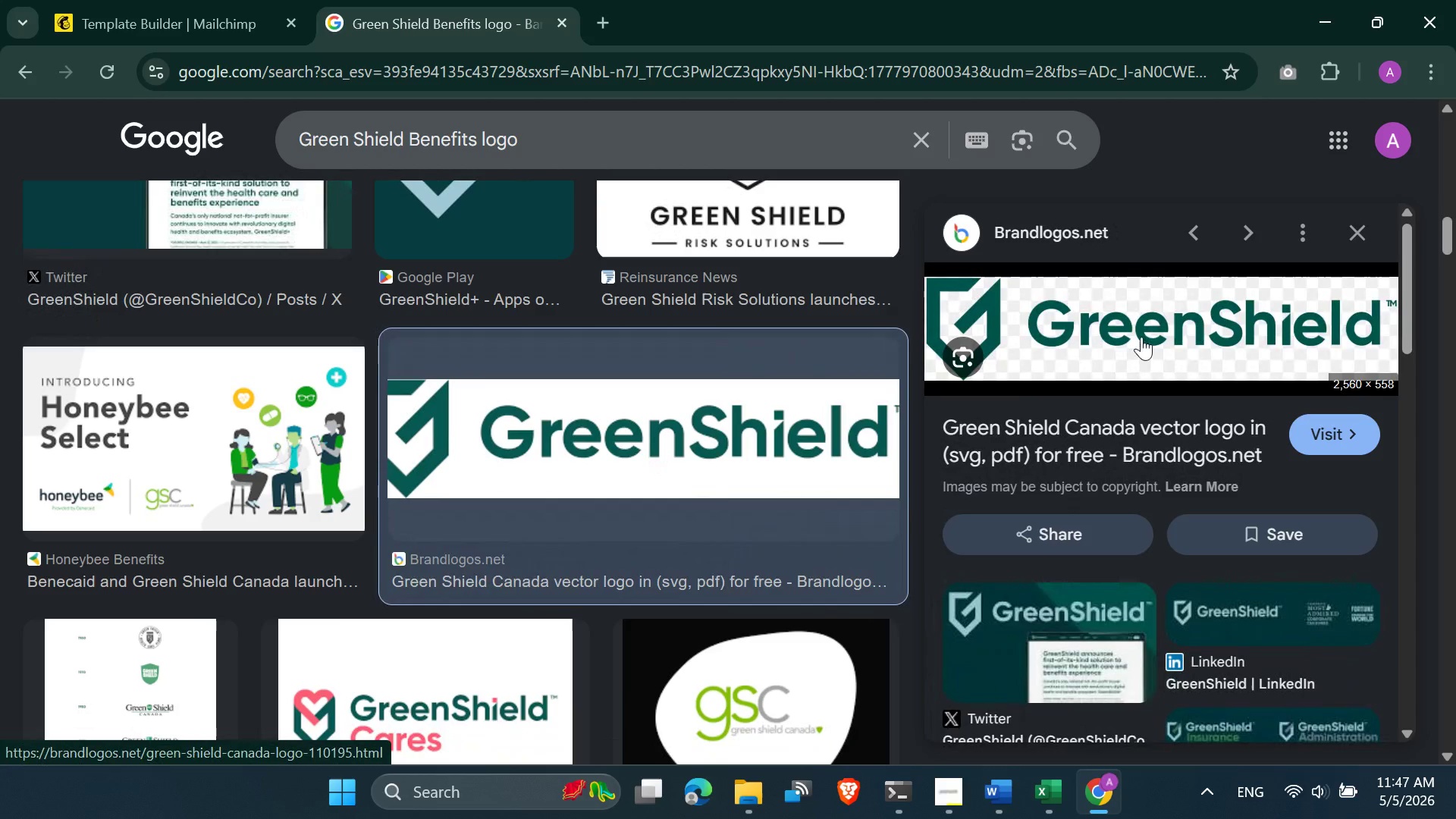 
right_click([1125, 322])
 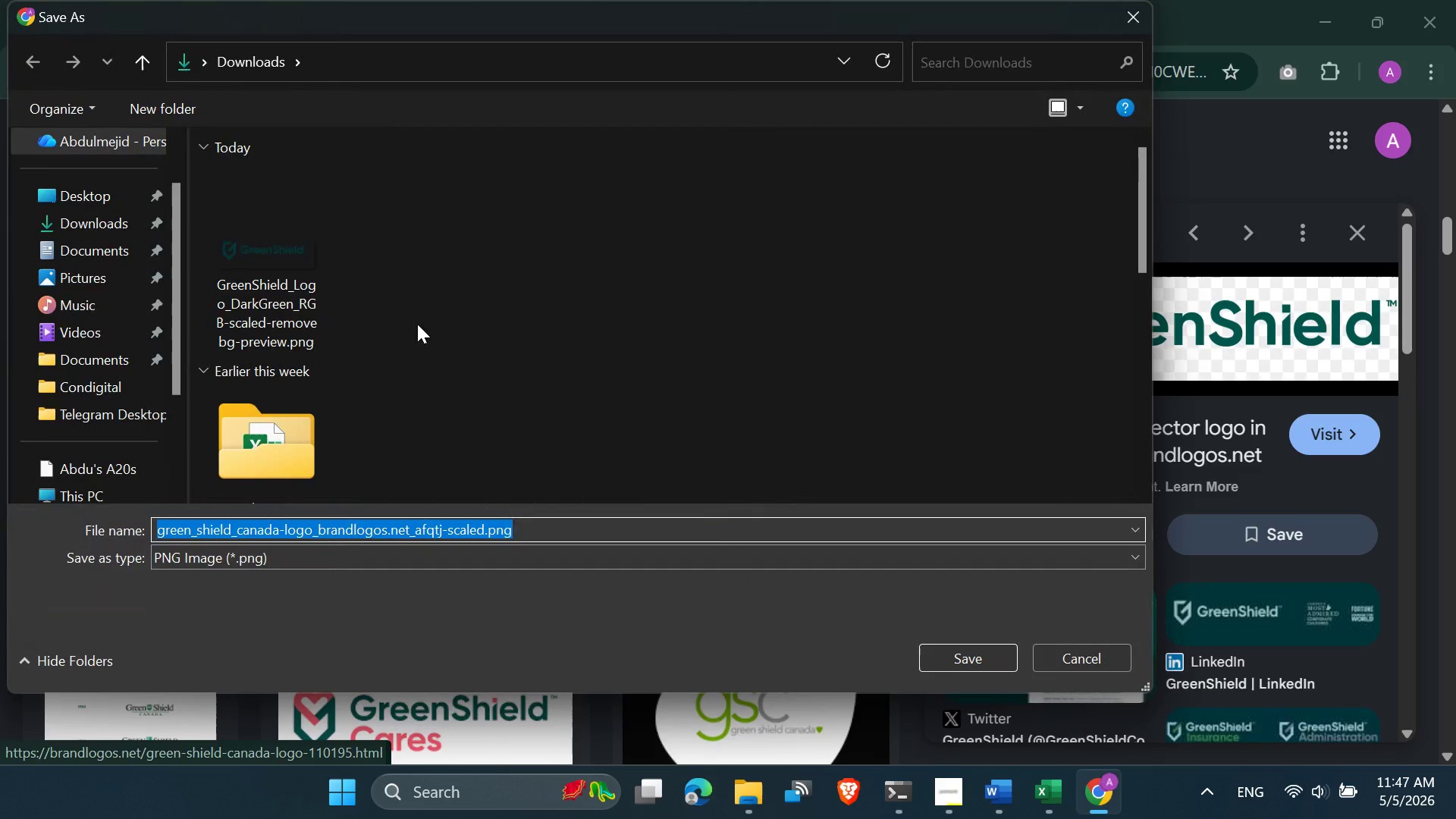 
wait(5.23)
 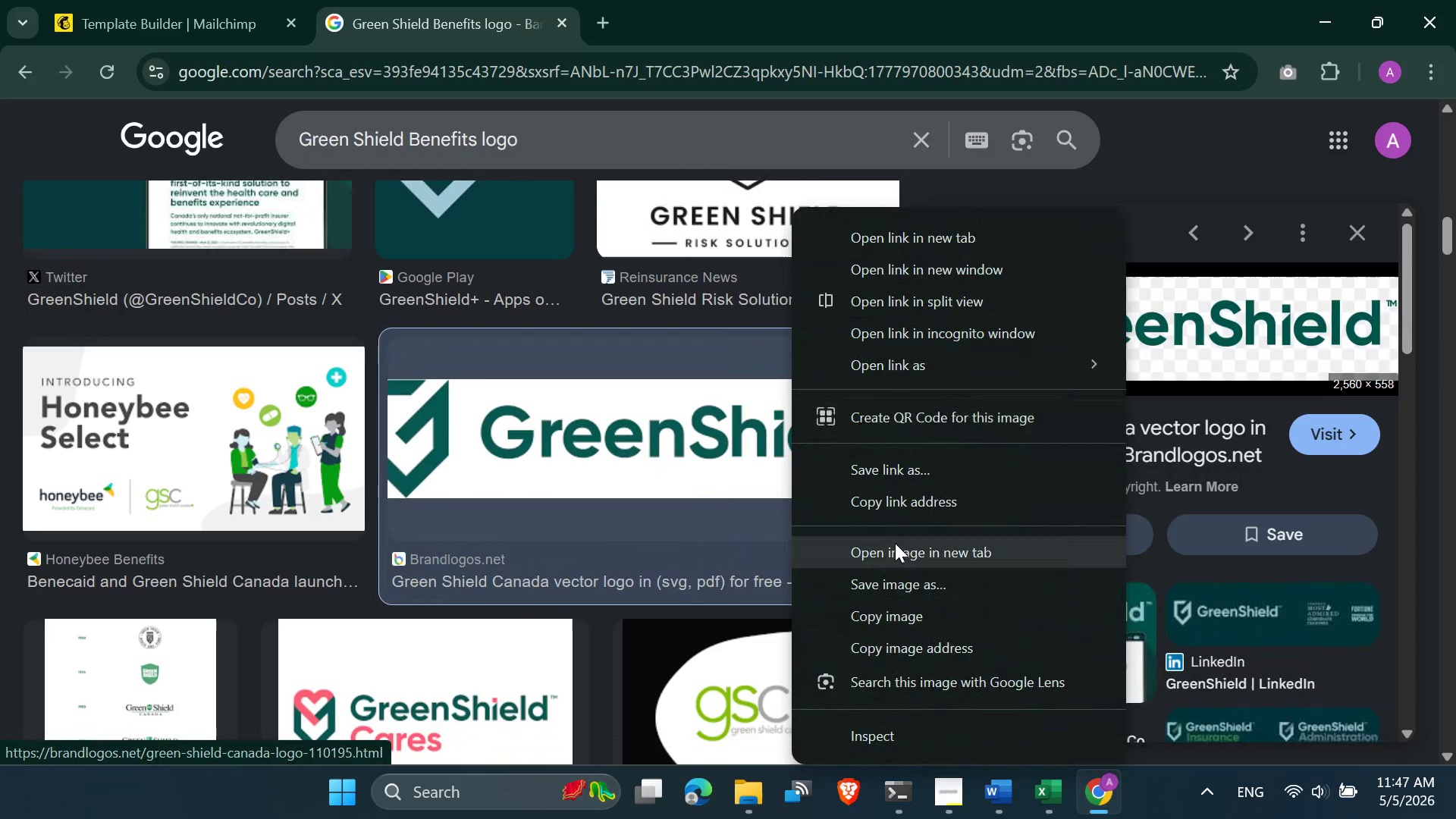 
left_click([942, 654])
 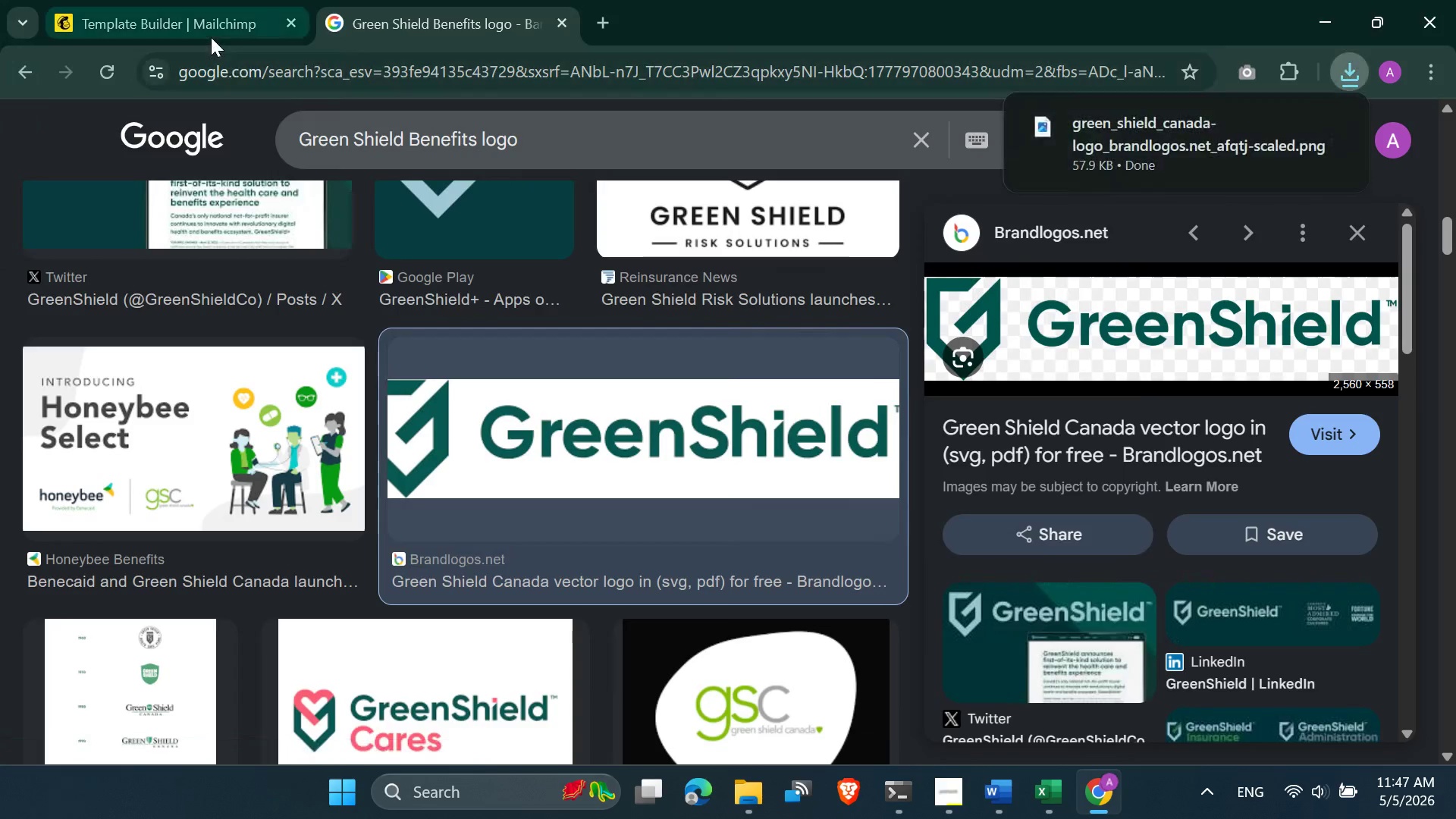 
left_click([205, 24])
 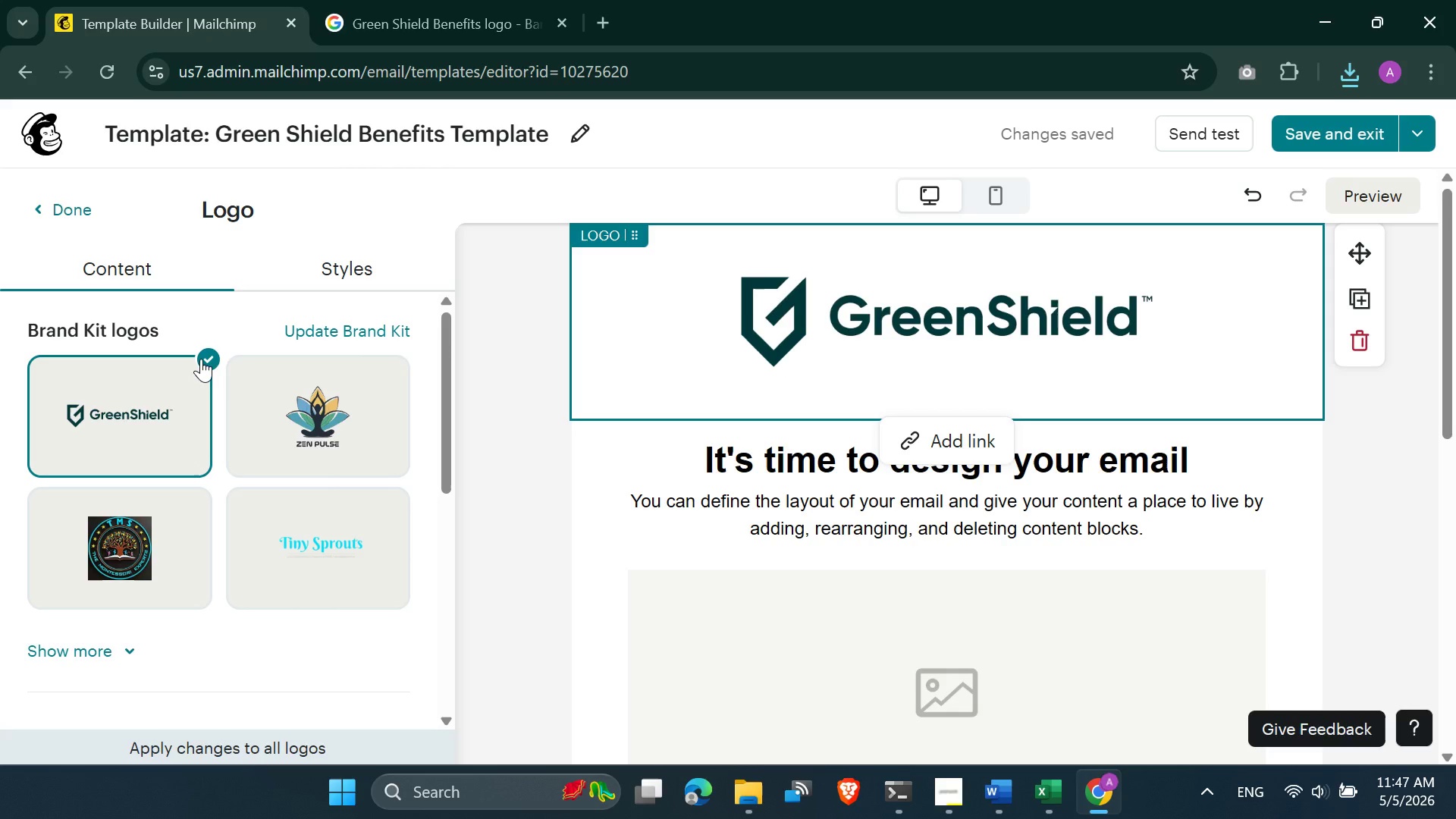 
left_click([297, 325])
 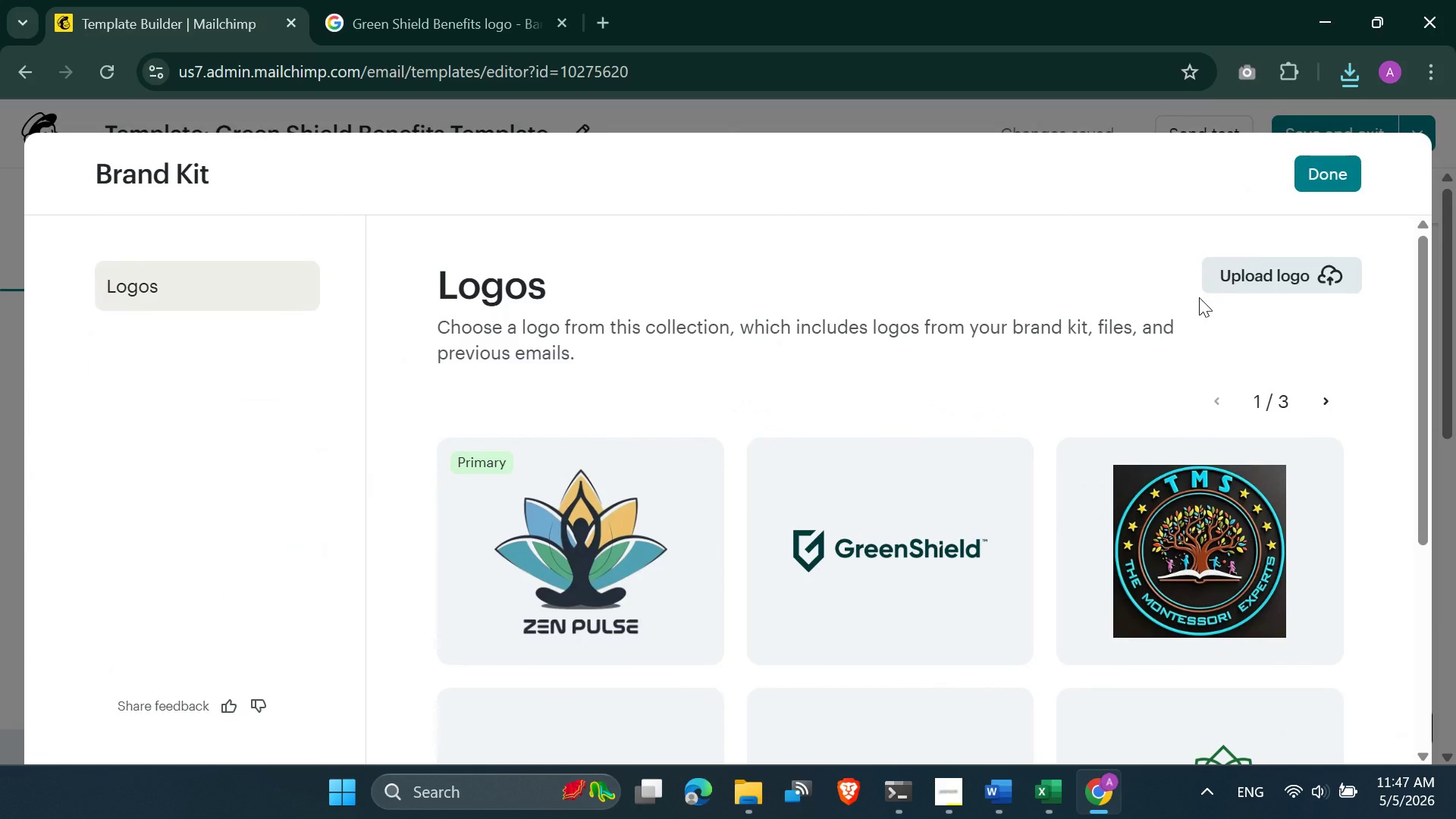 
left_click([1237, 281])
 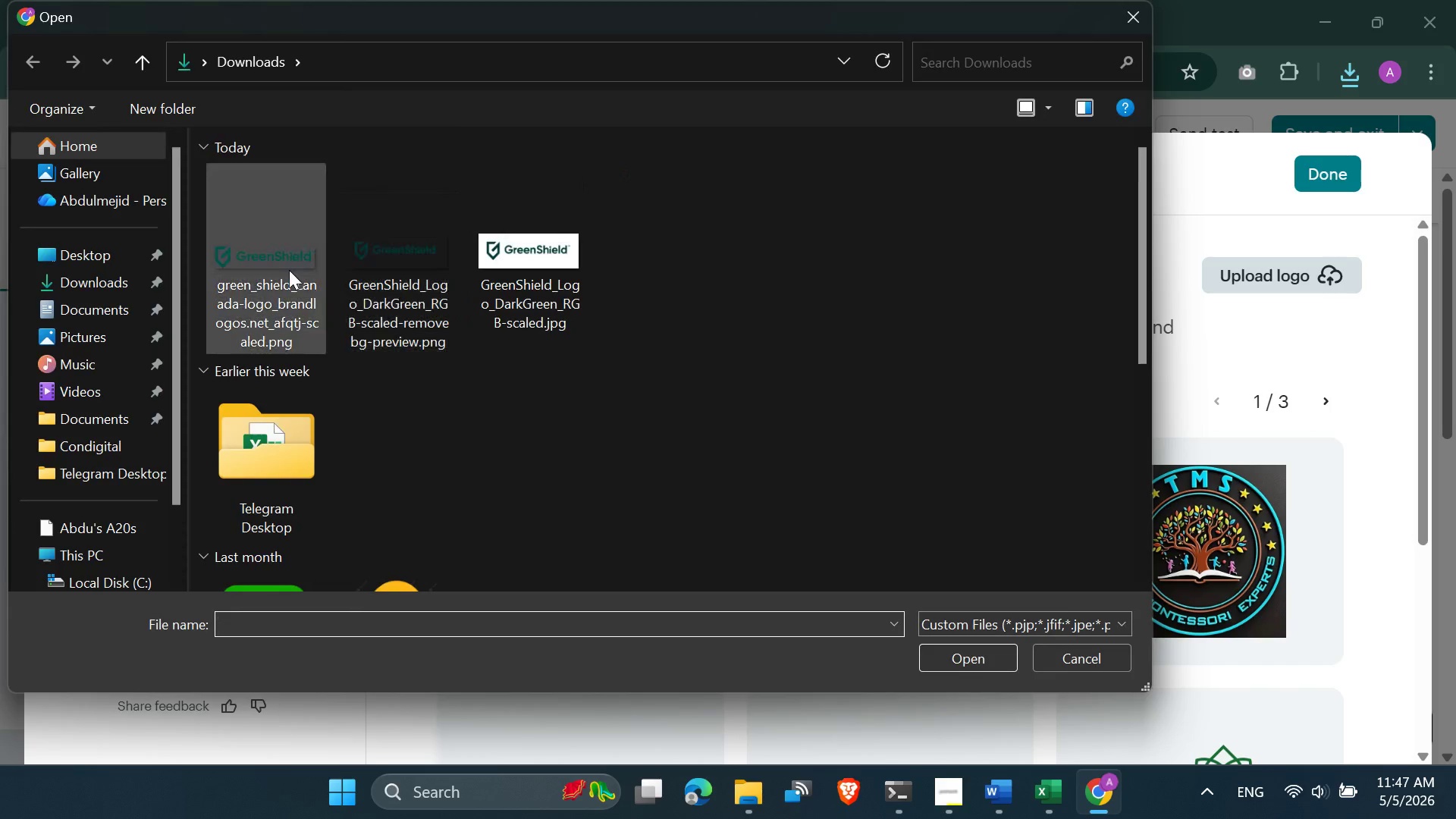 
double_click([288, 270])
 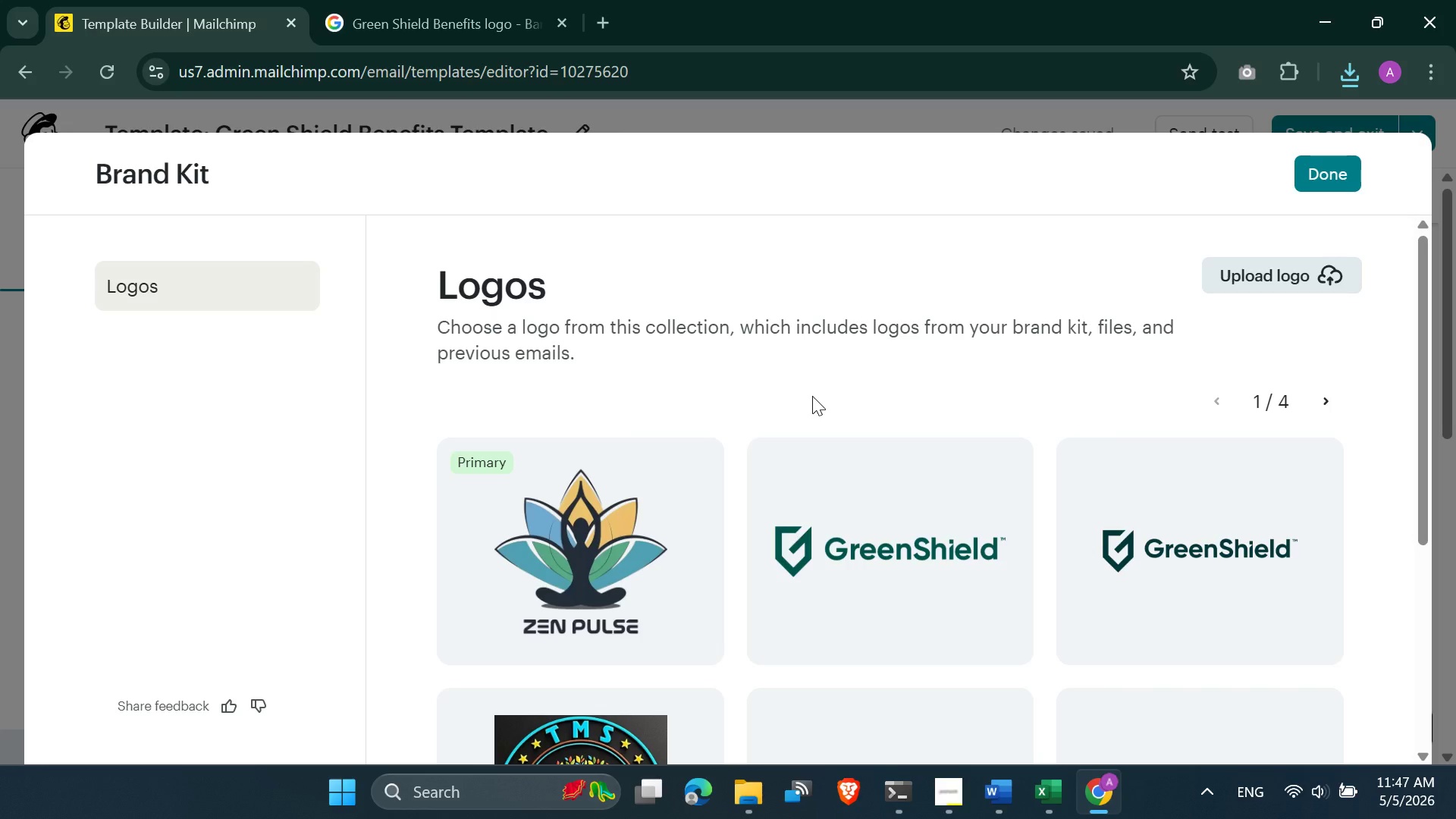 
wait(22.06)
 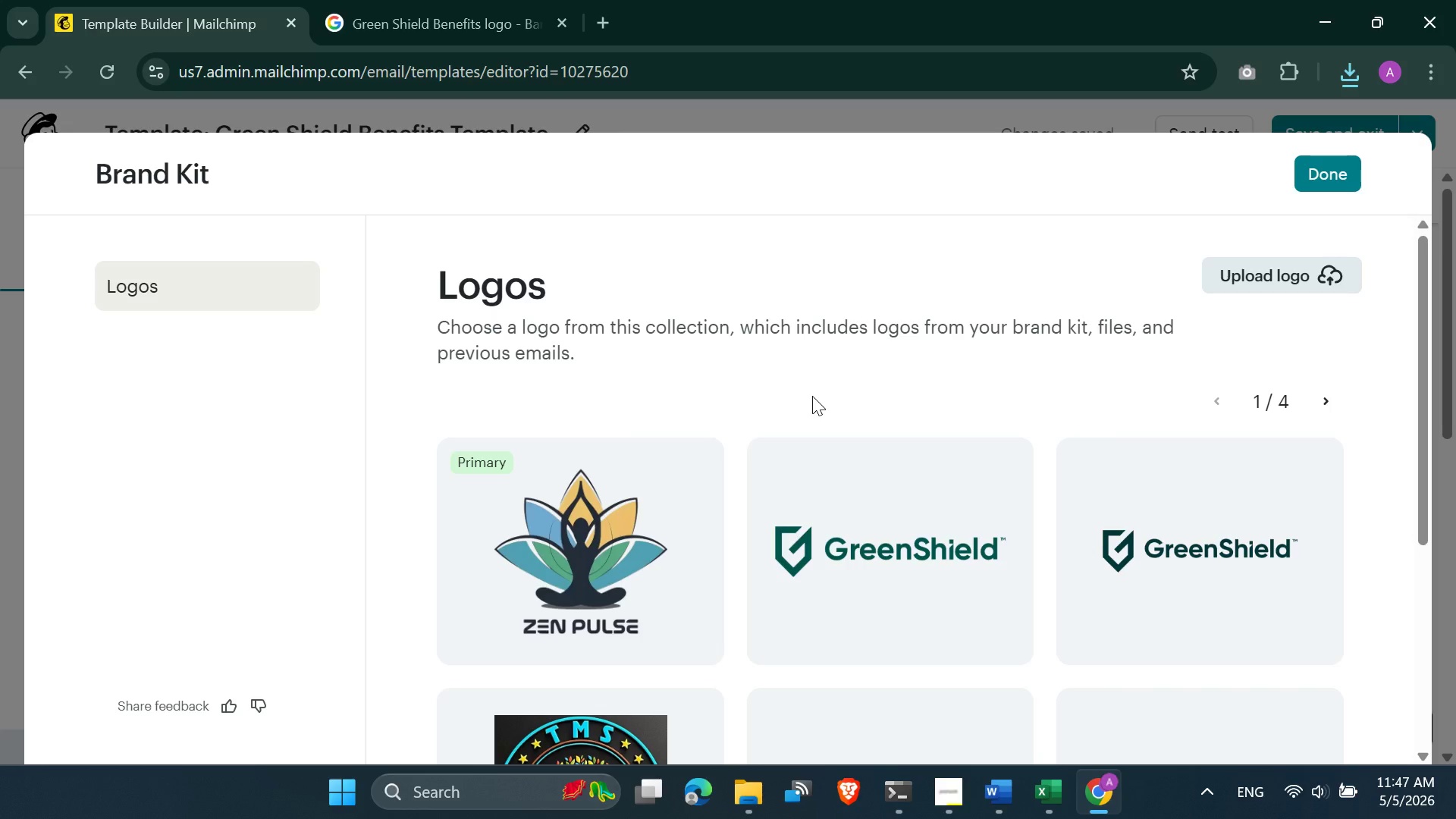 
left_click([914, 522])
 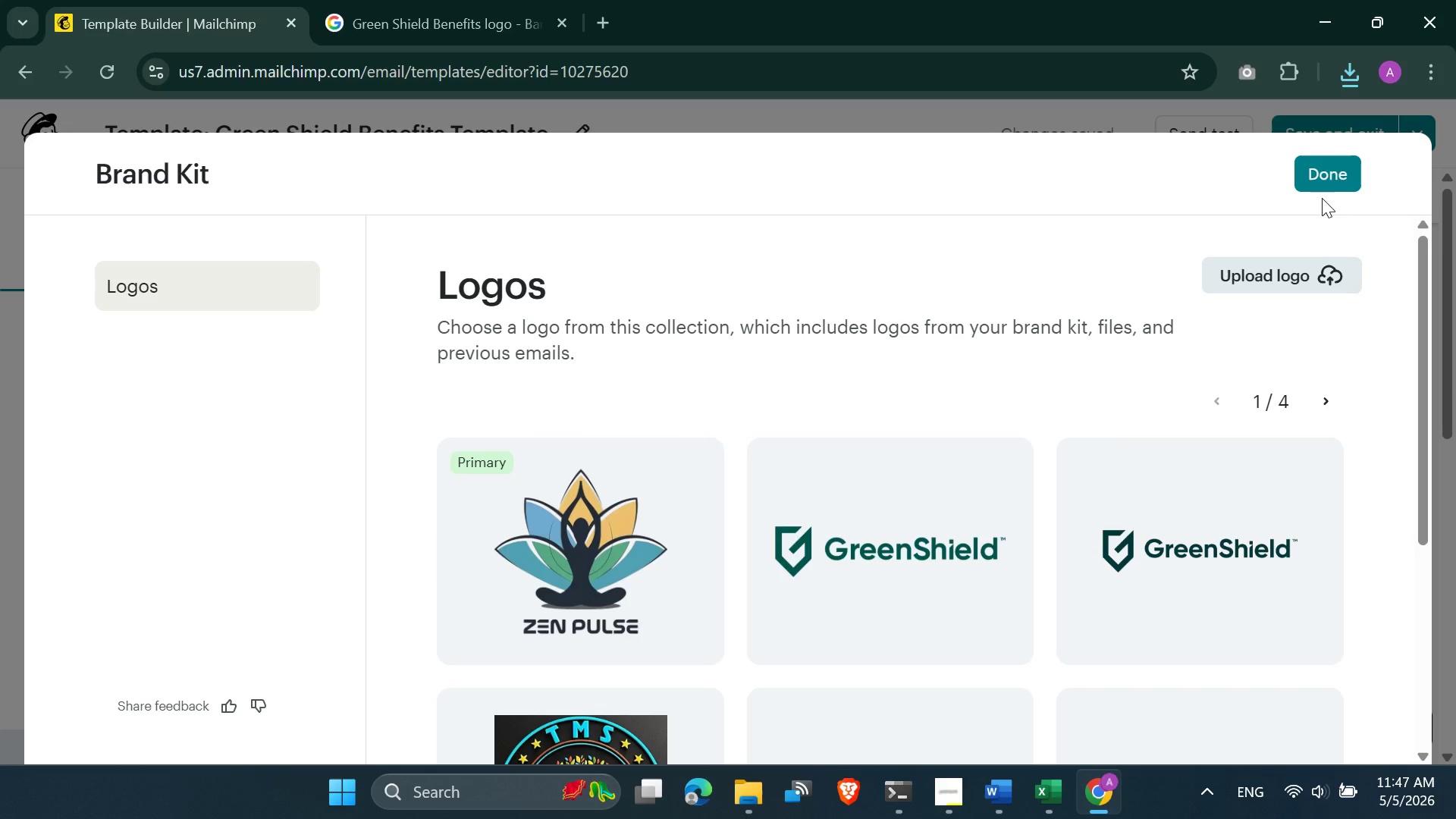 
left_click([1324, 176])
 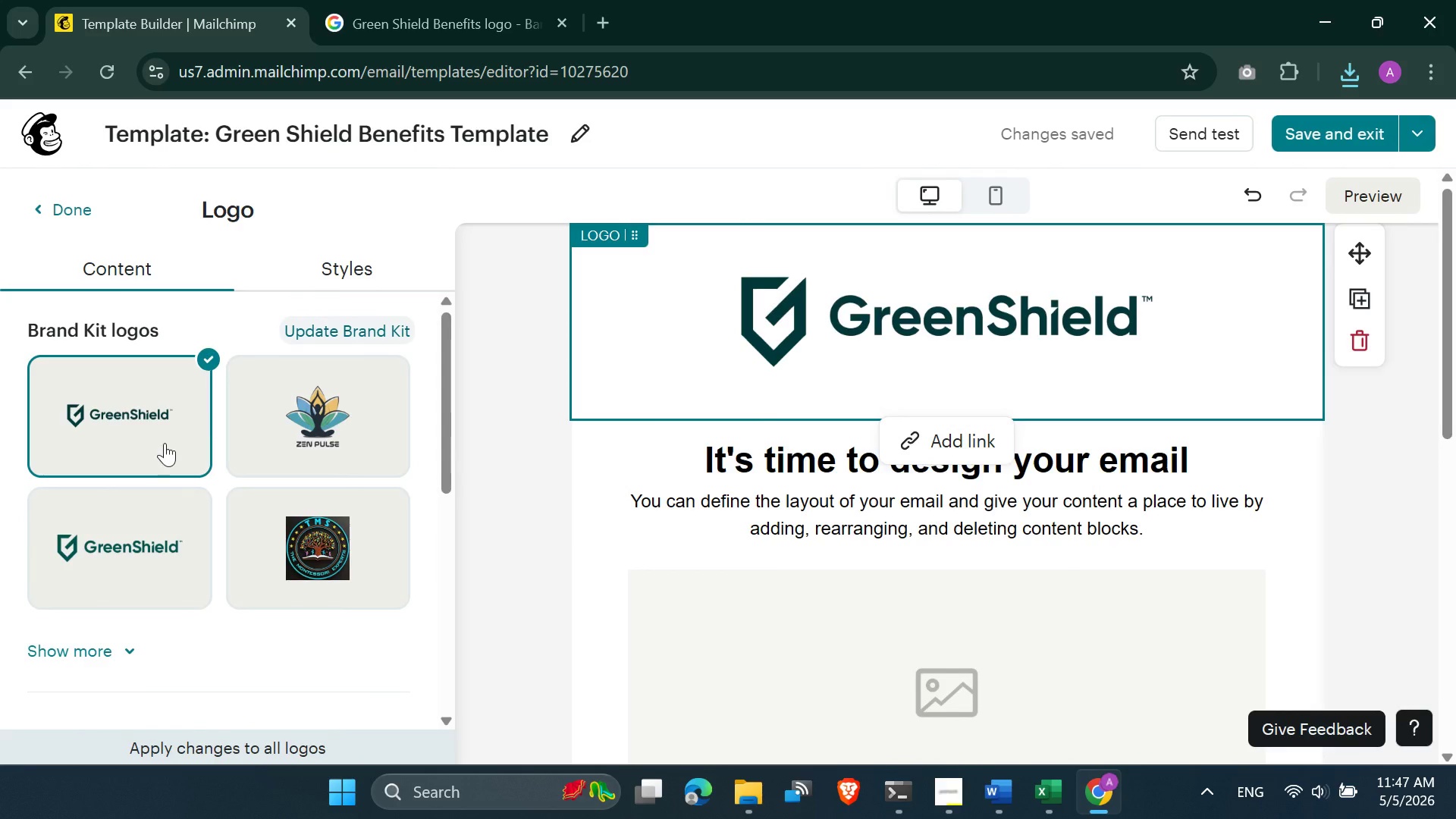 
left_click([146, 529])
 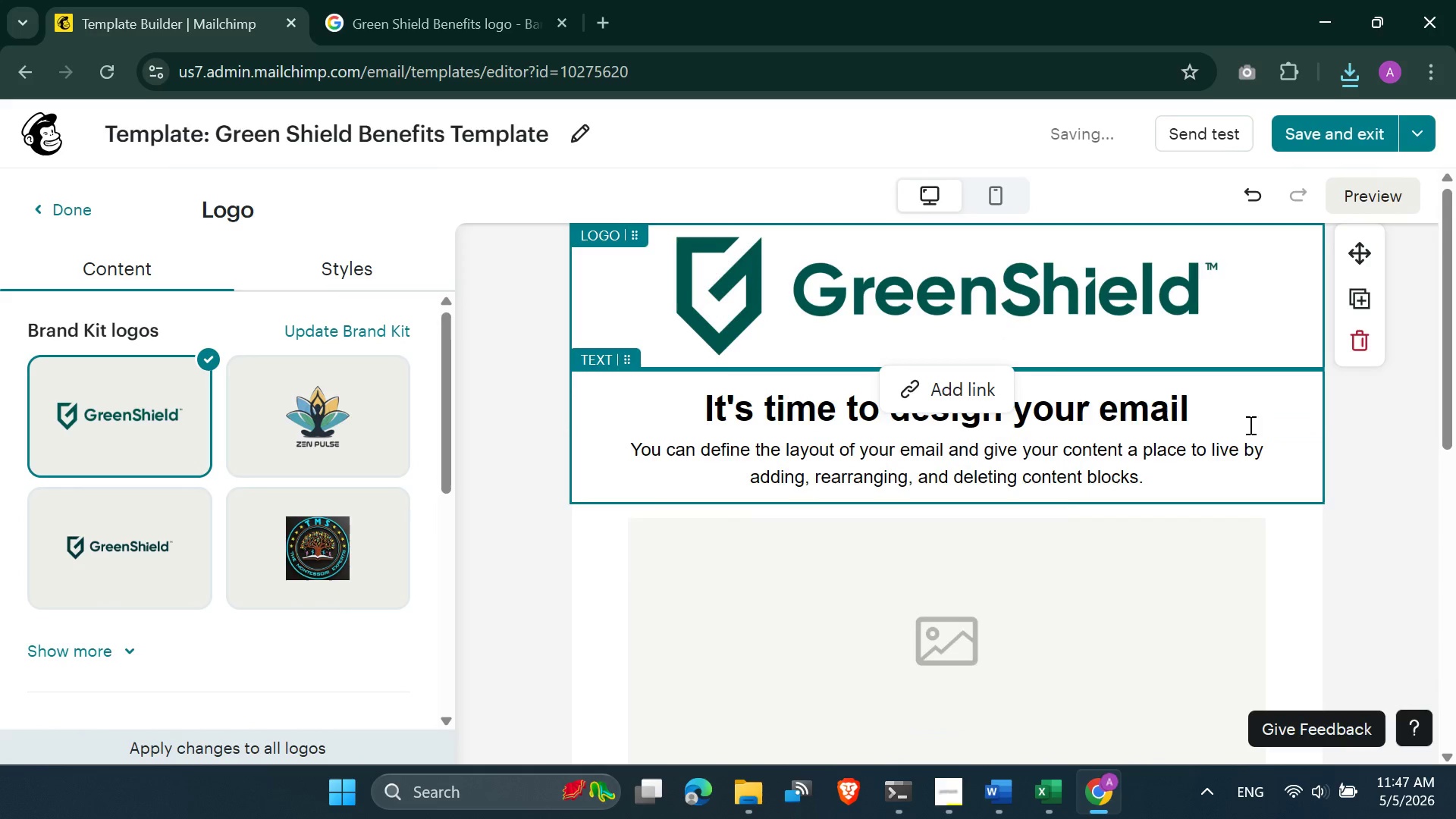 
left_click([1336, 444])
 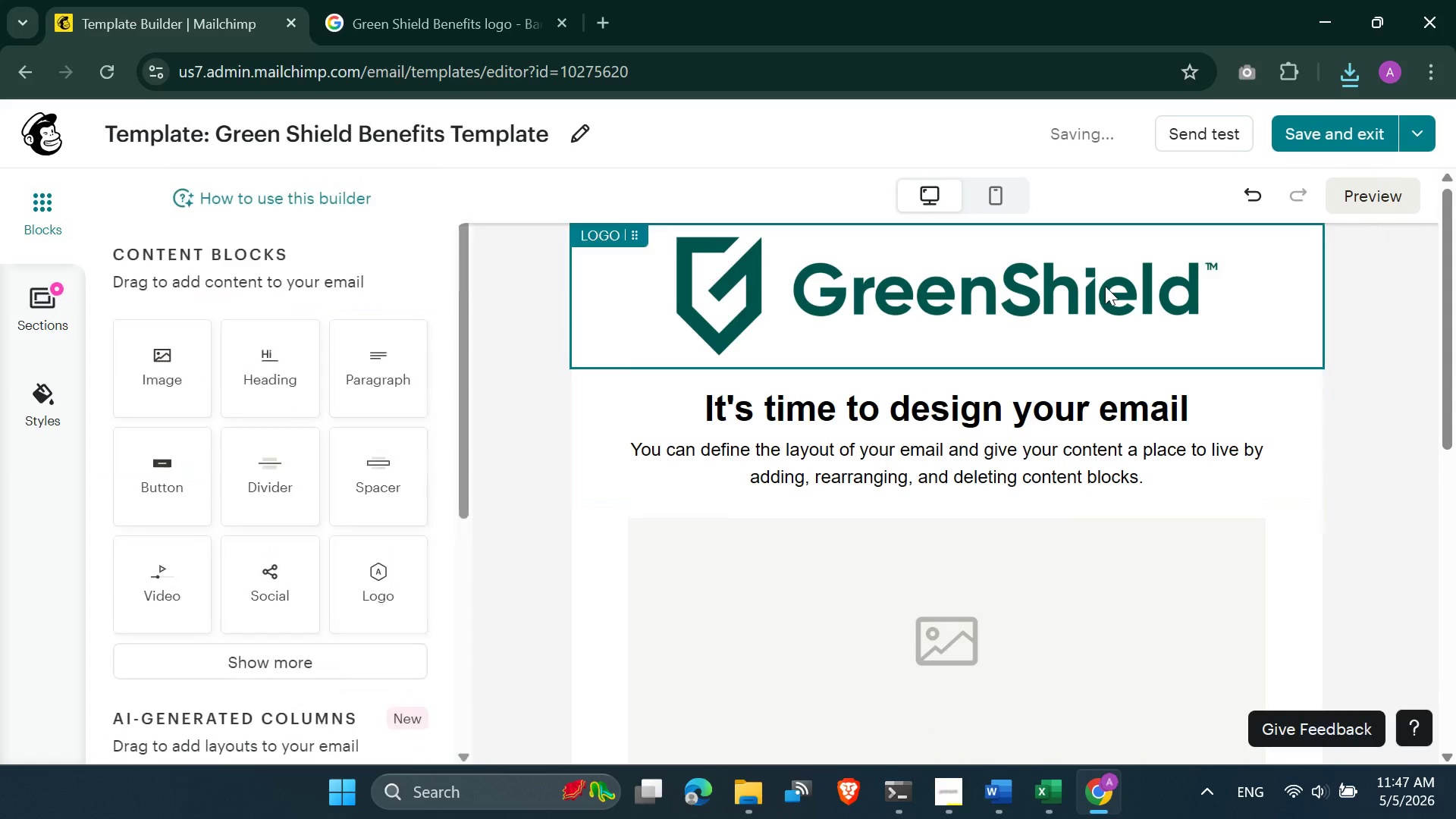 
left_click([1104, 285])
 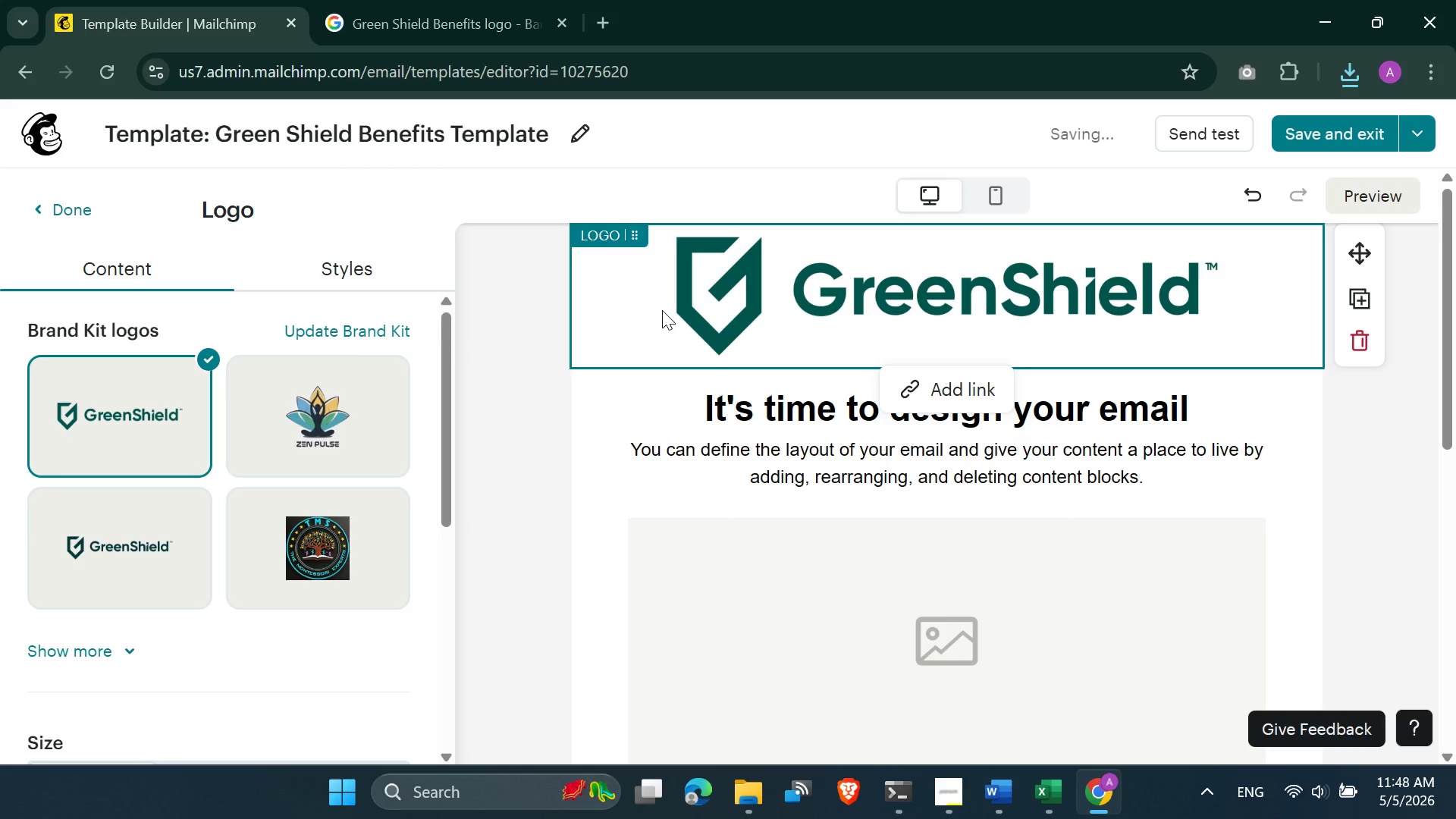 
wait(5.44)
 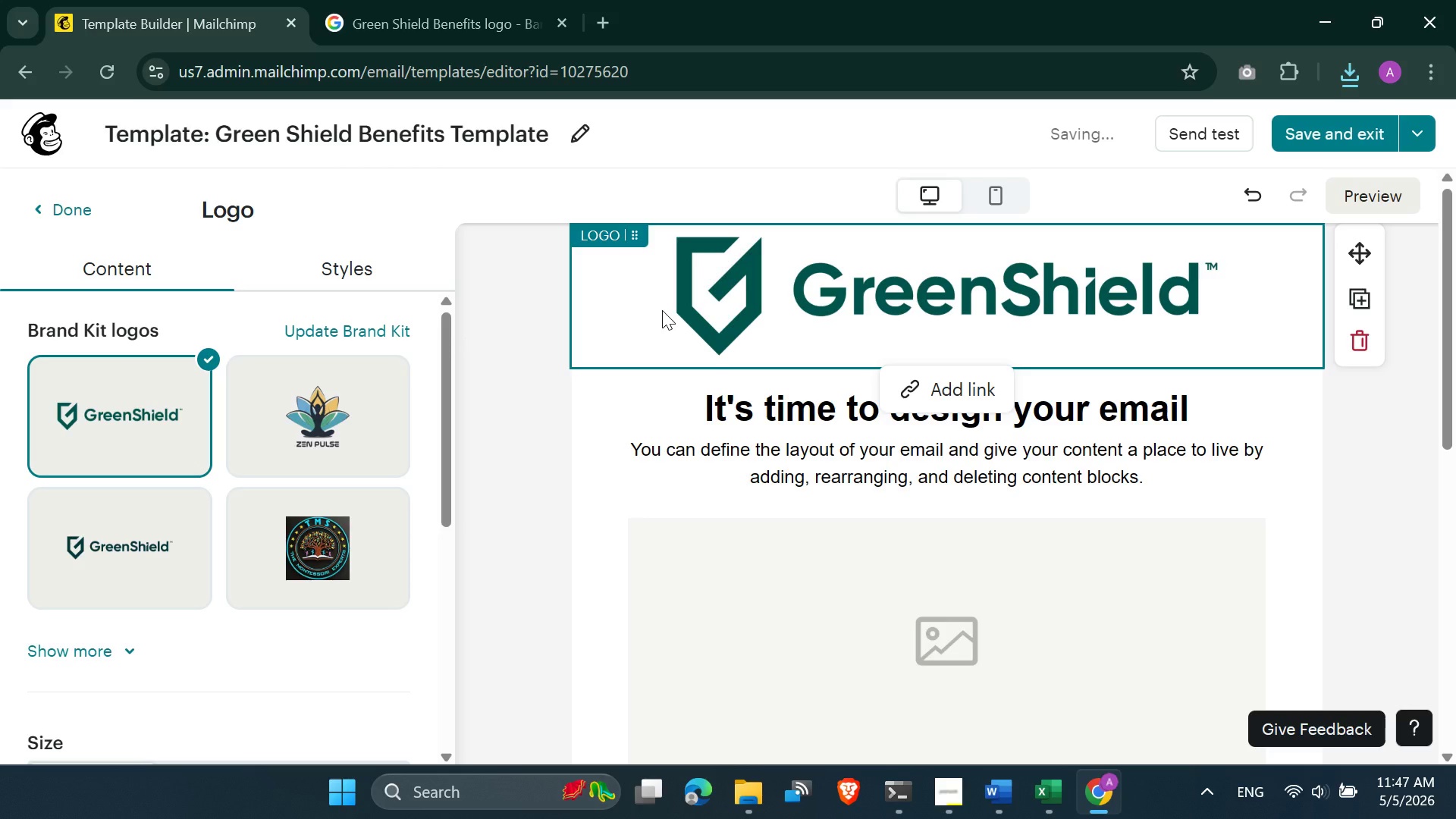 
scroll: coordinate [868, 467], scroll_direction: down, amount: 9.0
 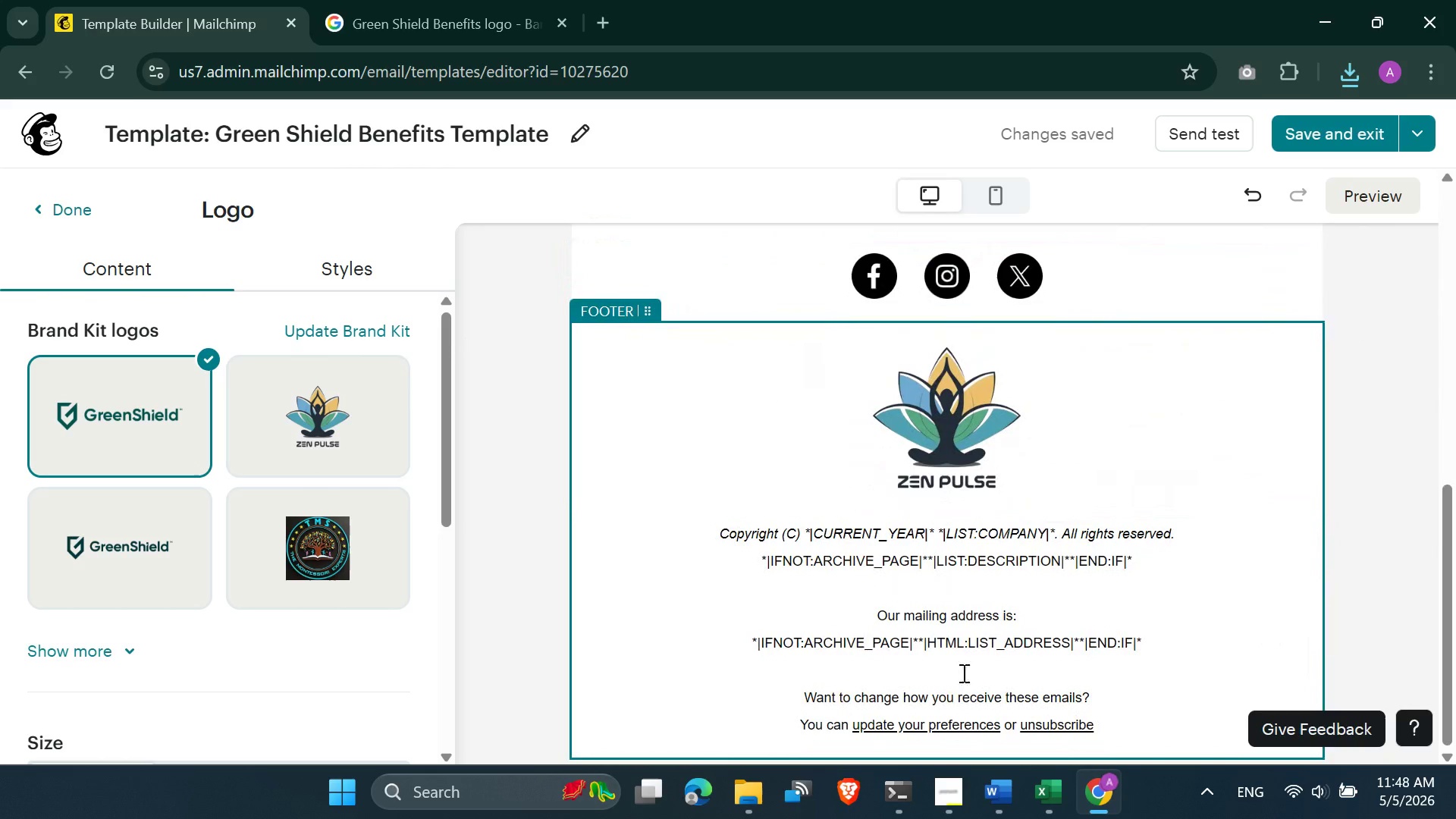 
left_click([960, 666])
 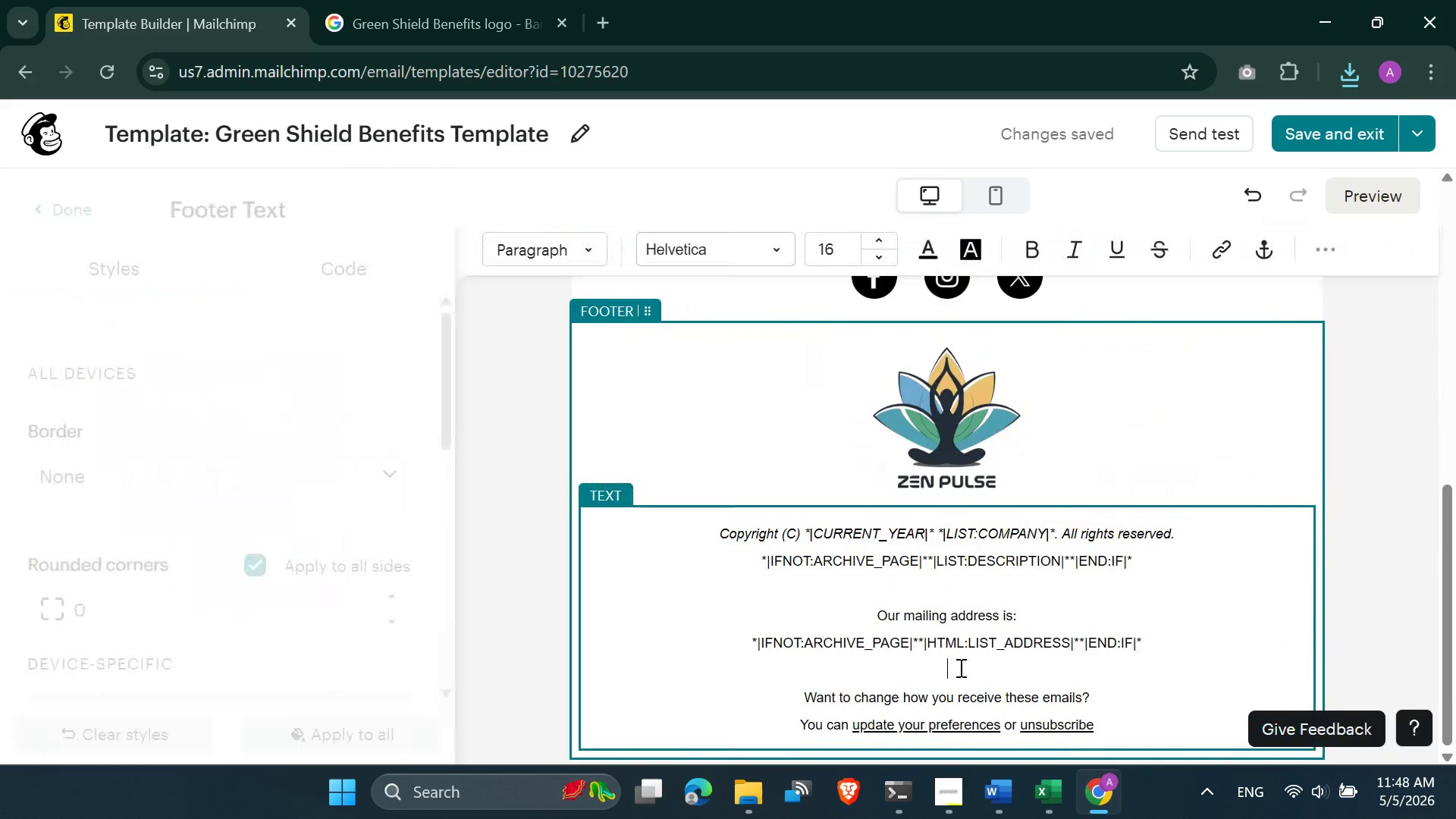 
left_click_drag(start_coordinate=[959, 667], to_coordinate=[710, 537])
 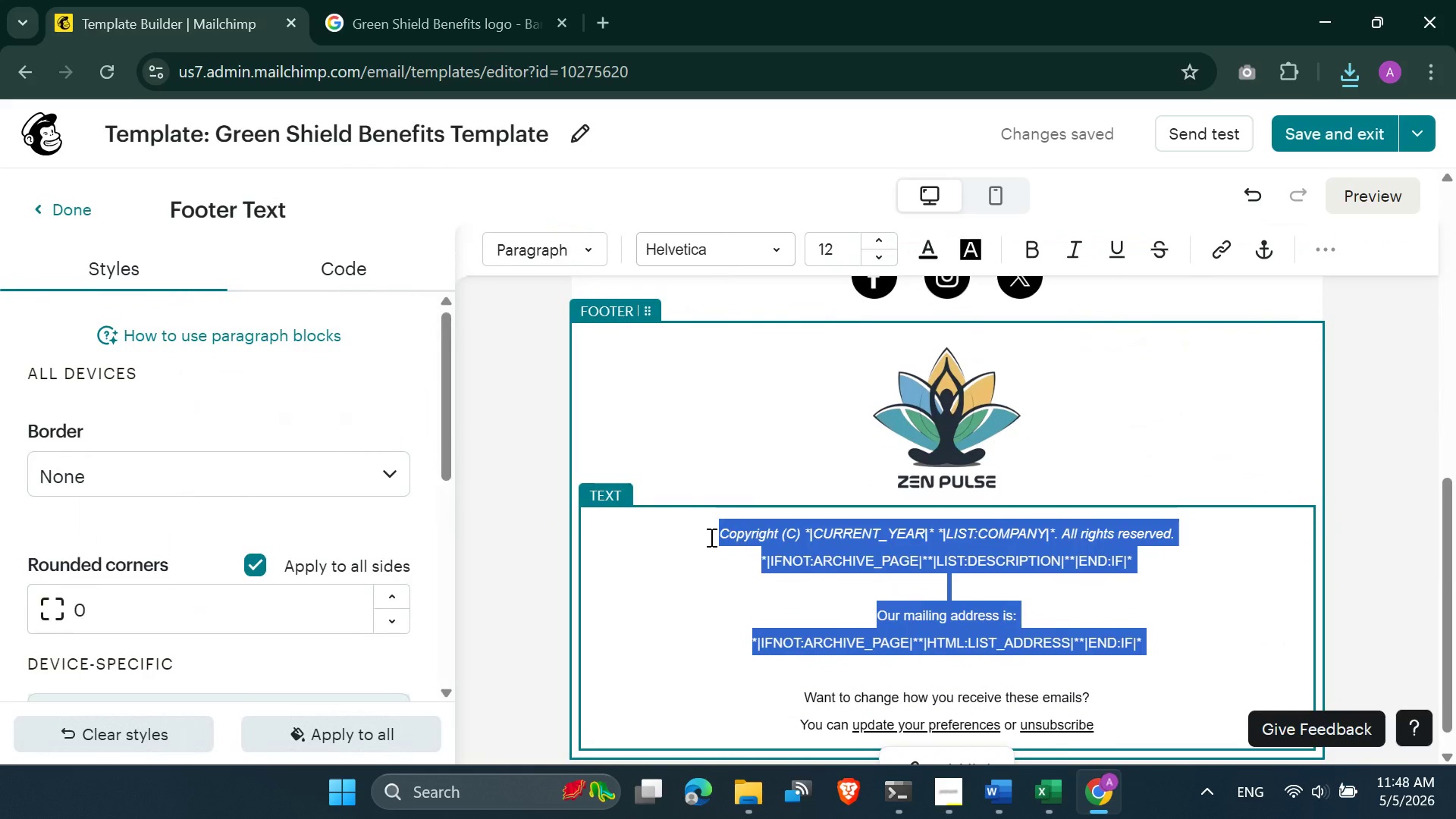 
key(Delete)
 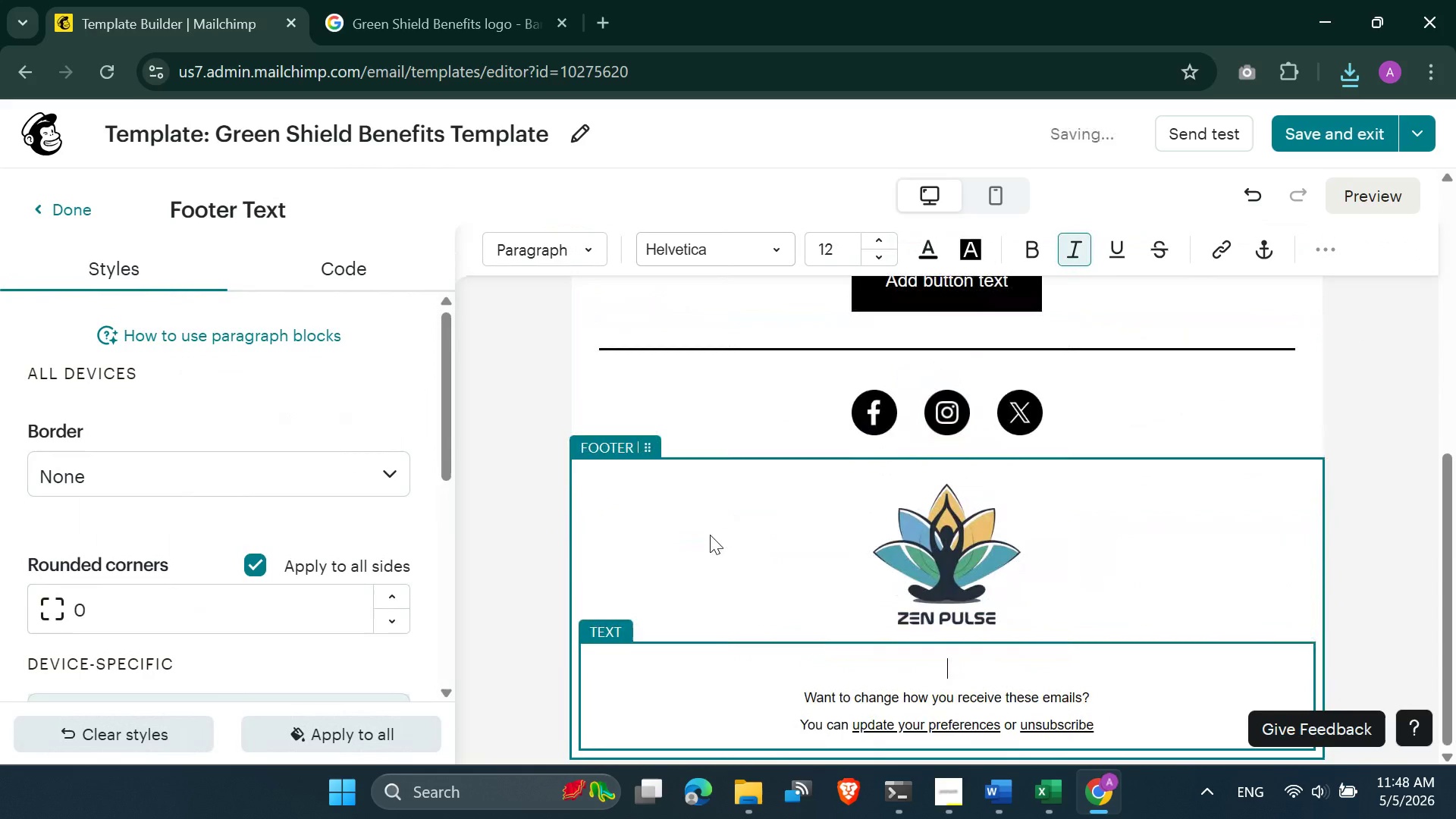 
key(Delete)
 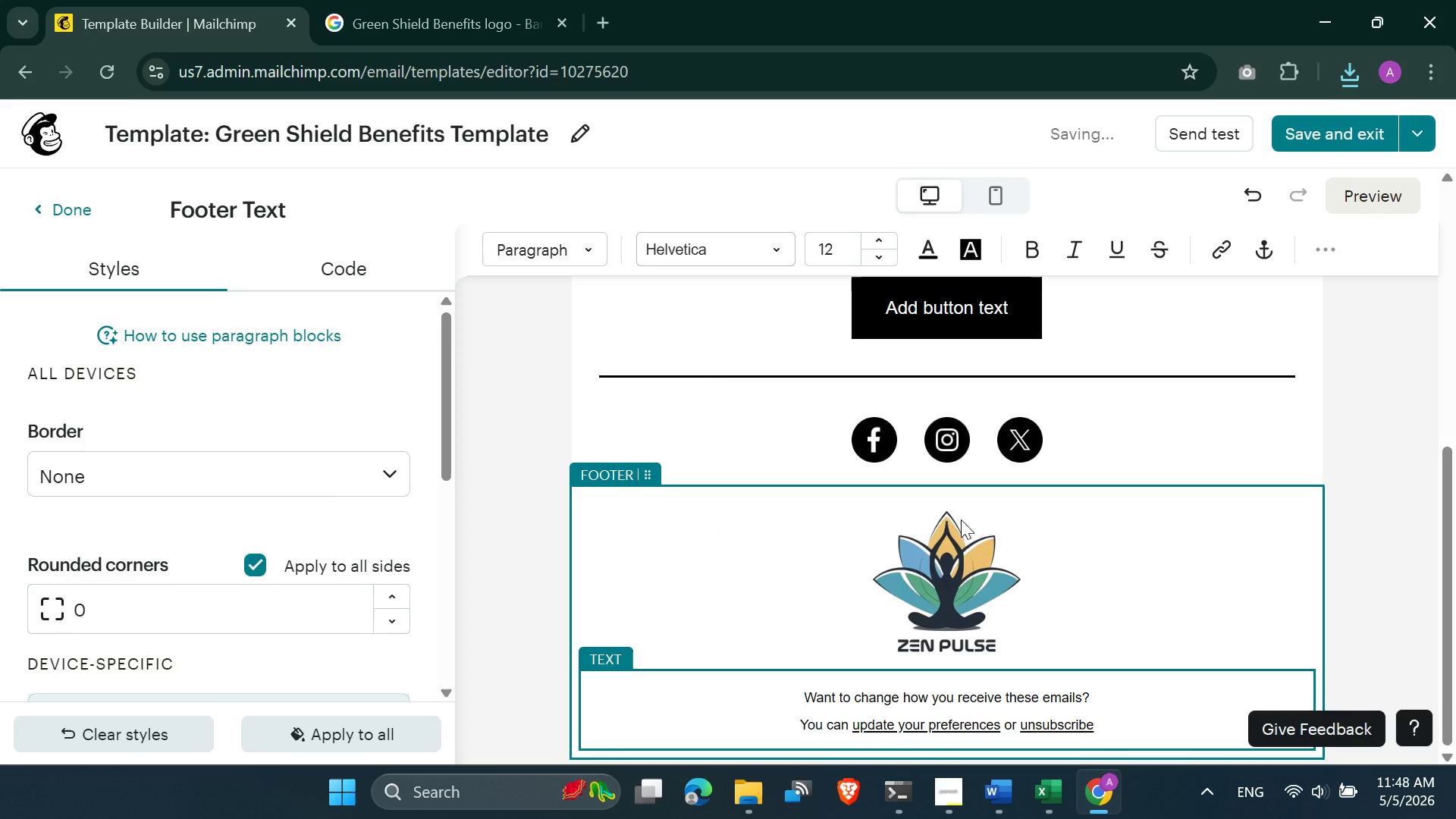 
left_click([961, 519])
 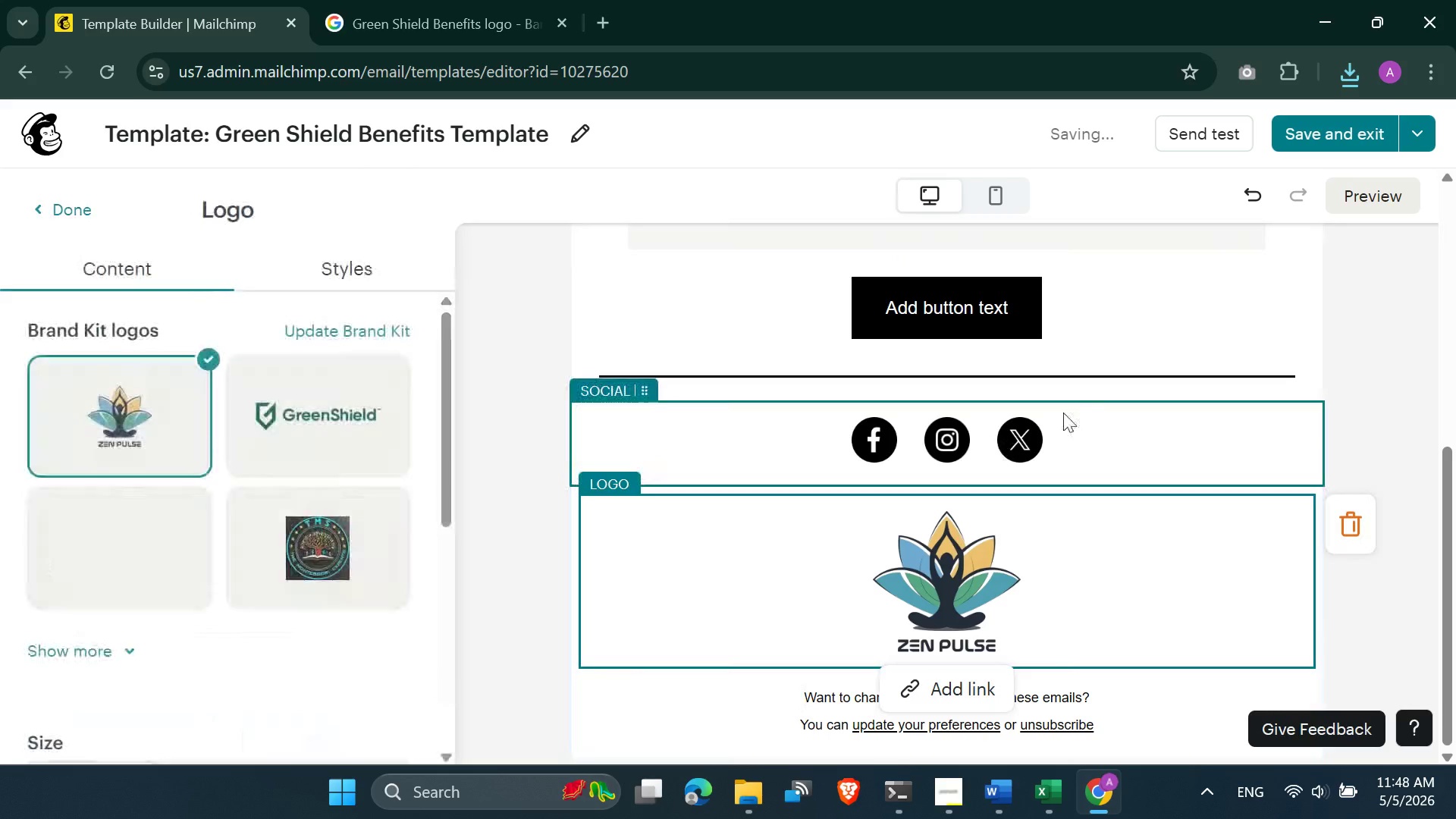 
left_click([1079, 399])
 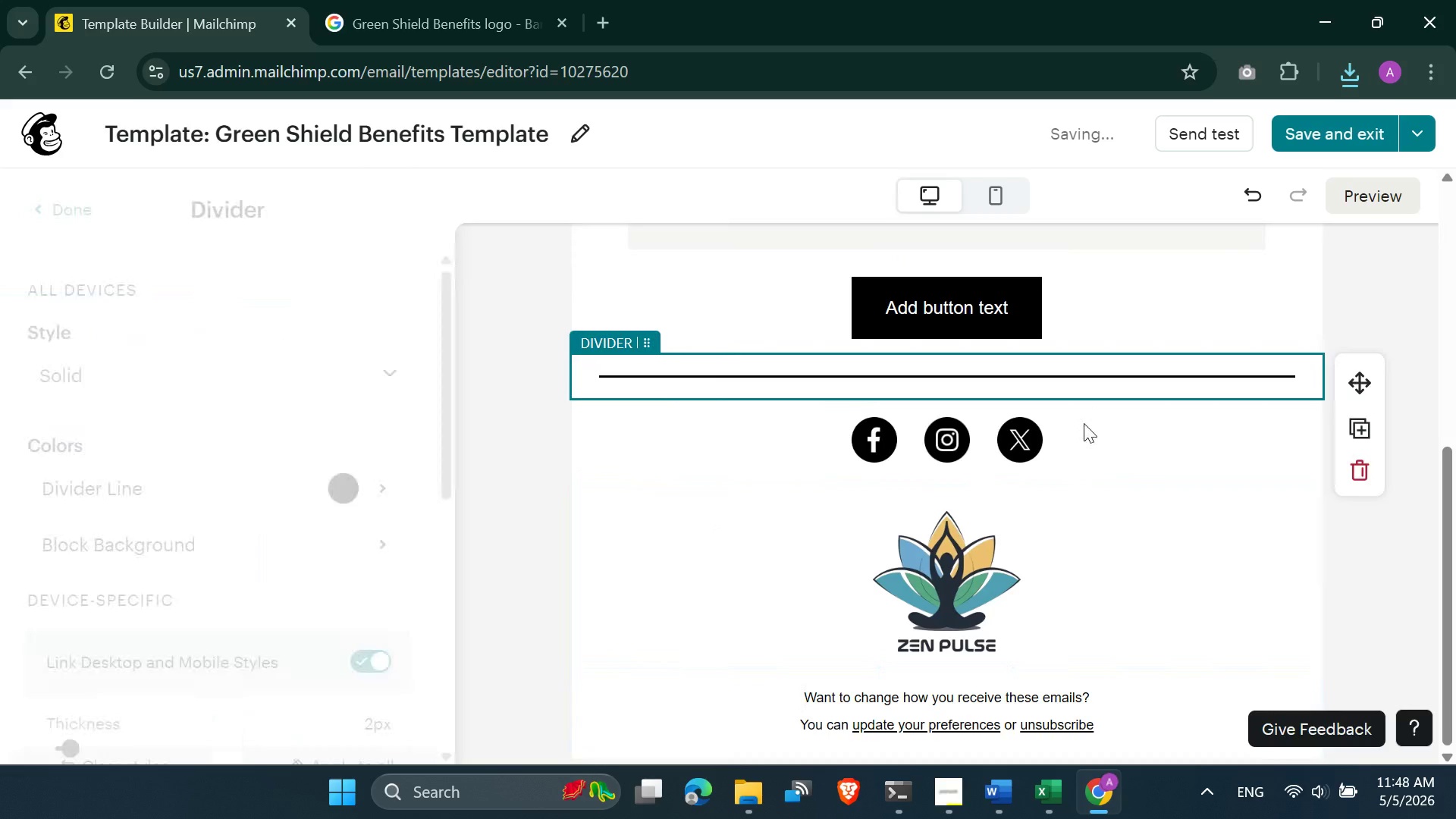 
left_click([1084, 425])
 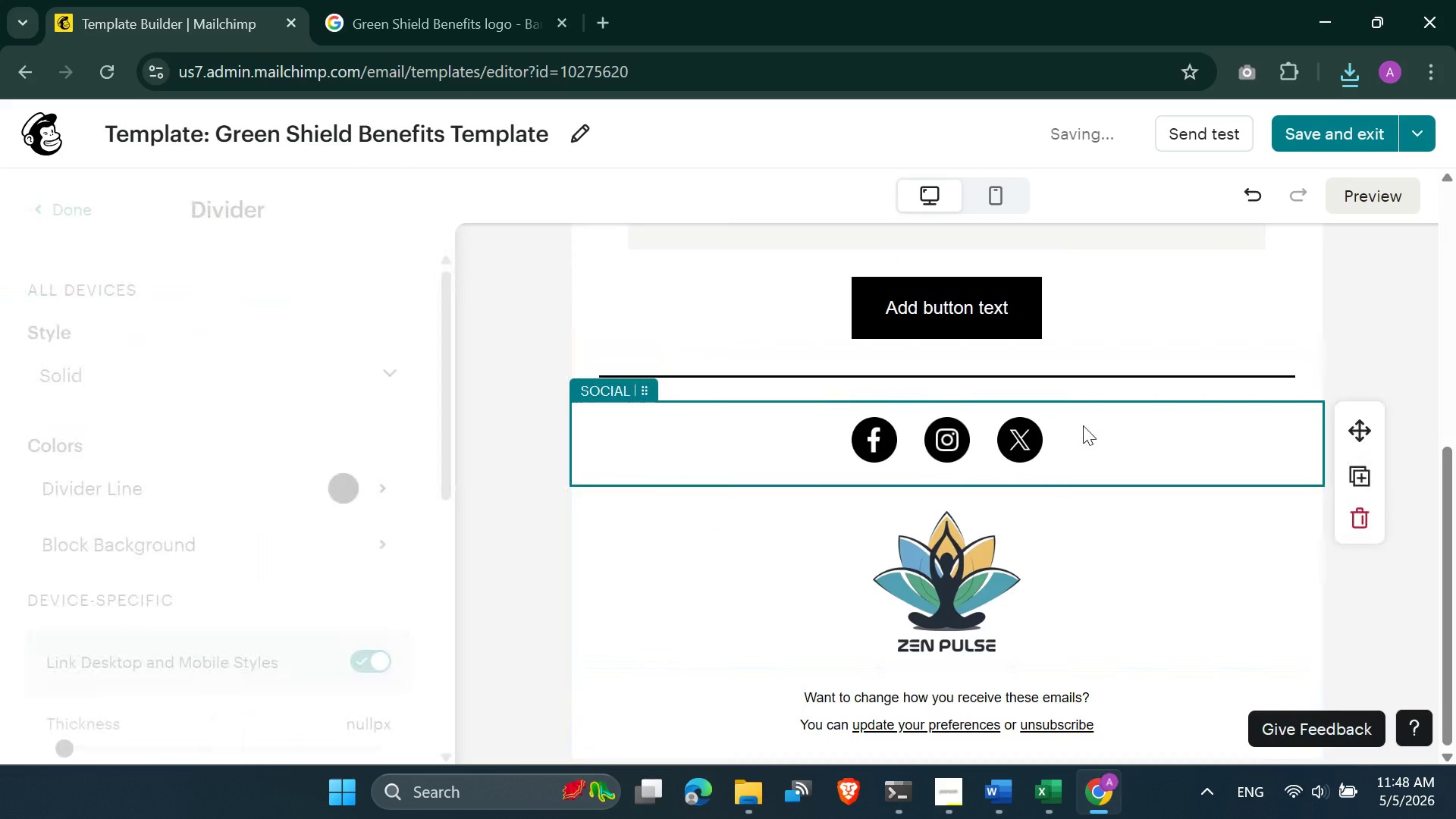 
left_click([1083, 425])
 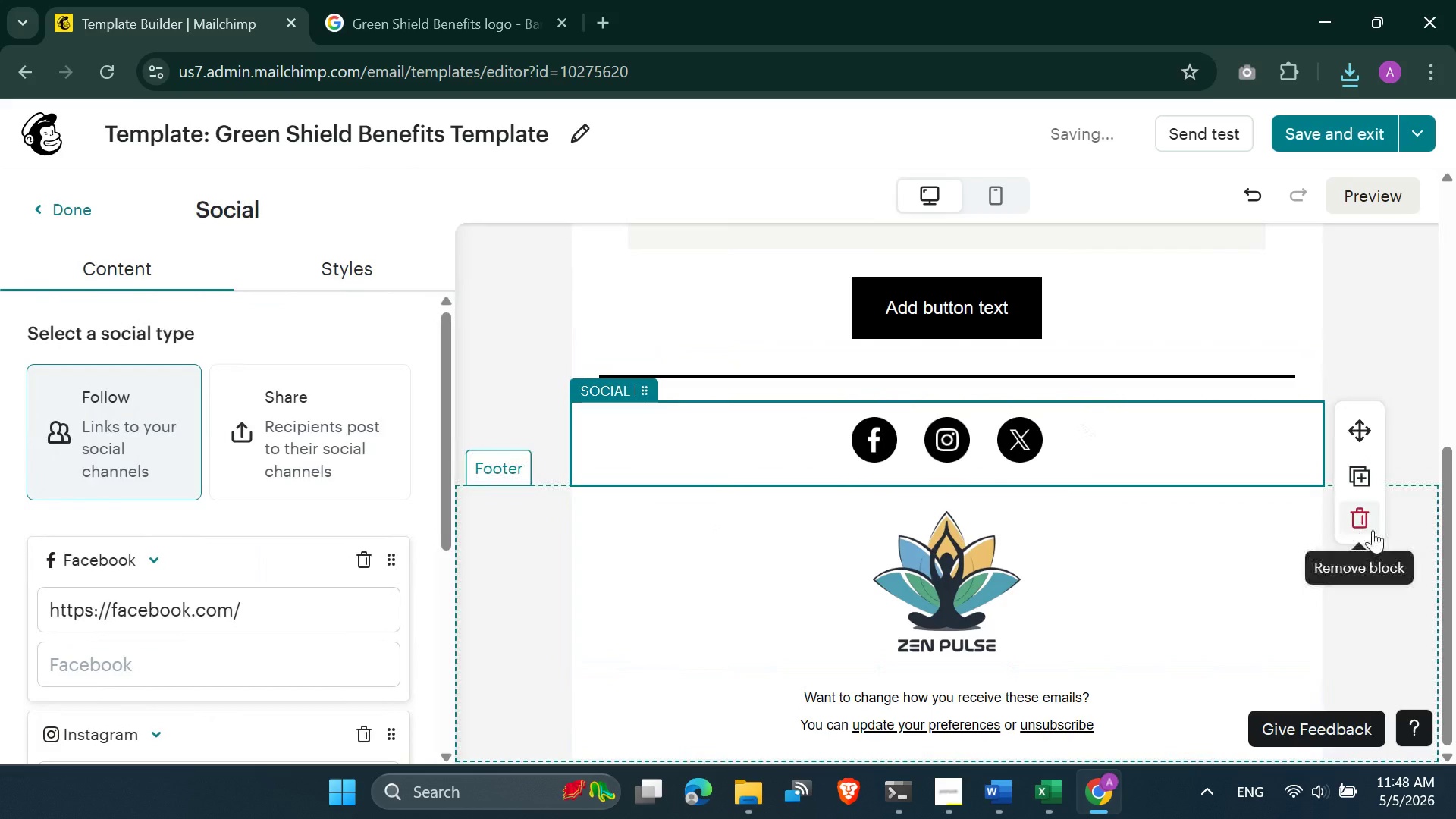 
left_click([1359, 519])
 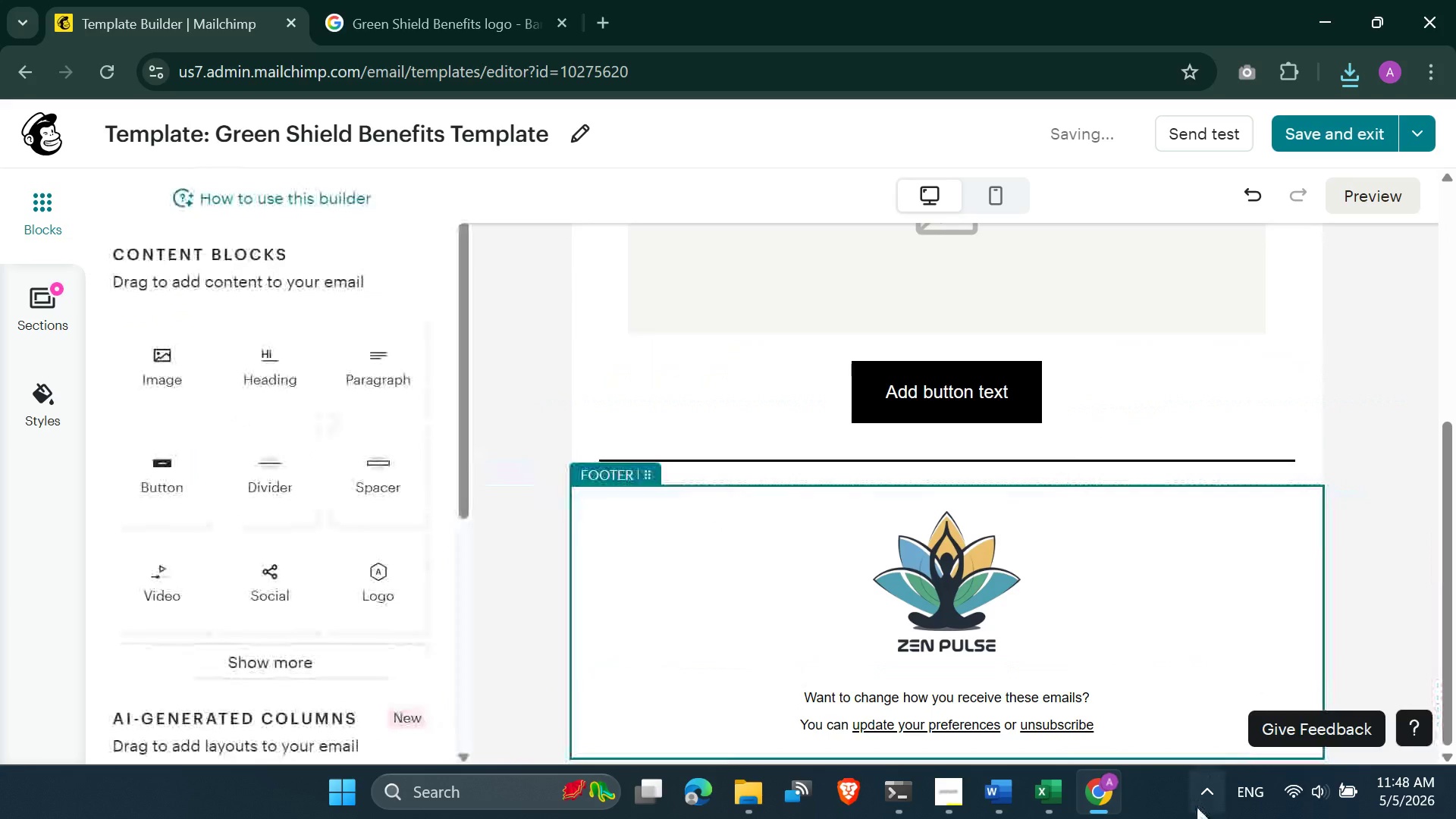 
left_click([1203, 802])
 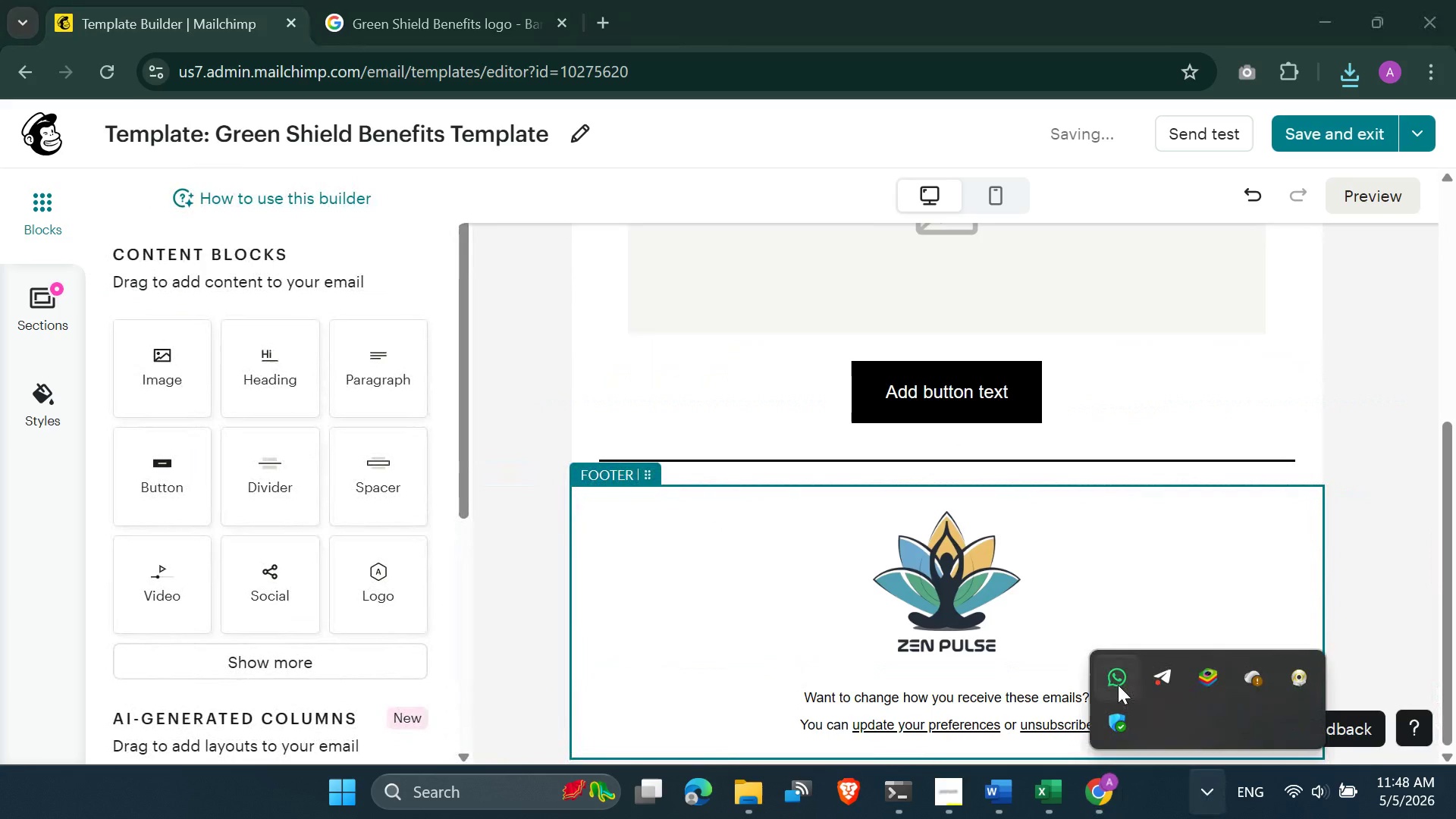 
right_click([1112, 681])
 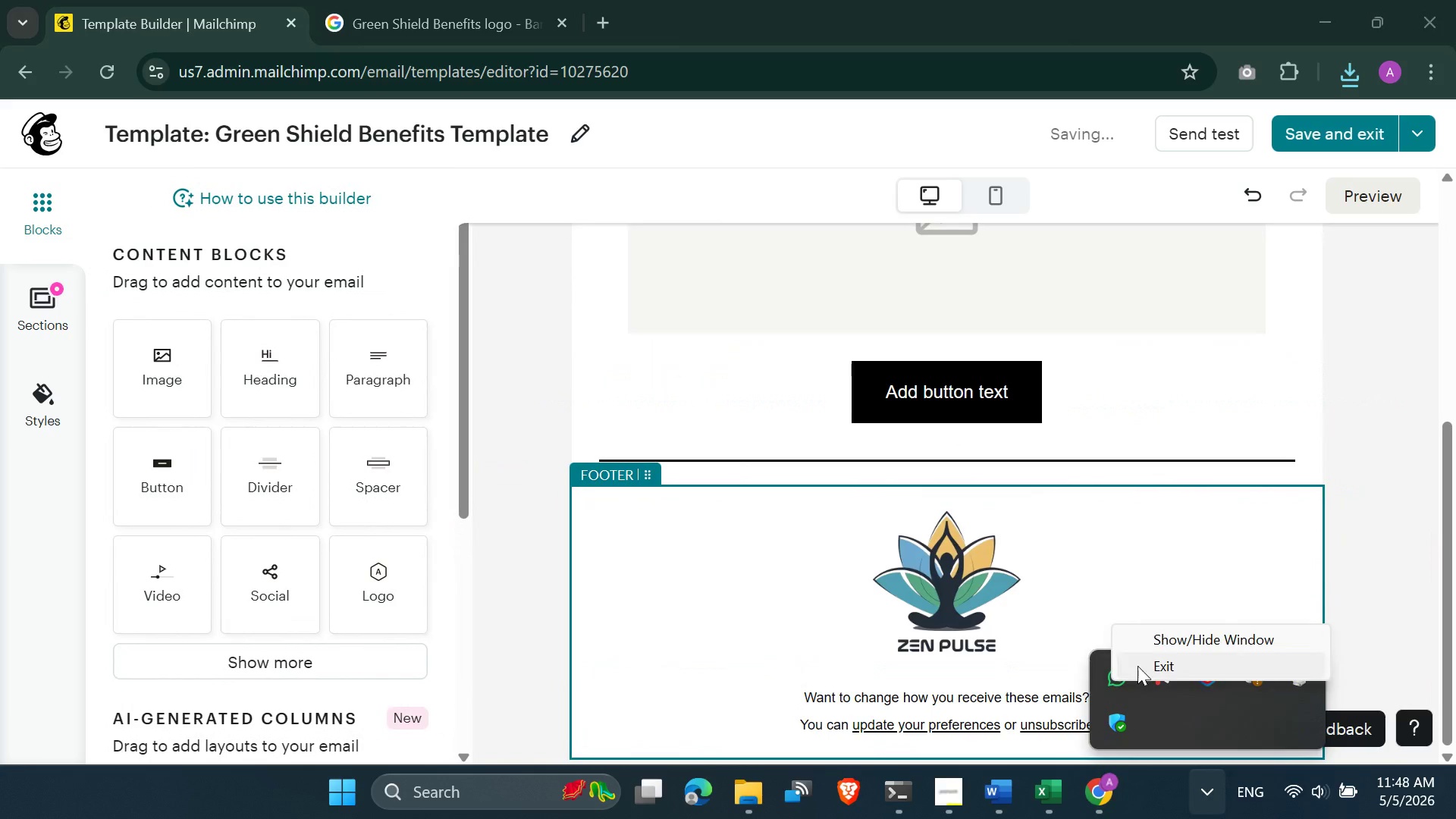 
left_click([1139, 664])
 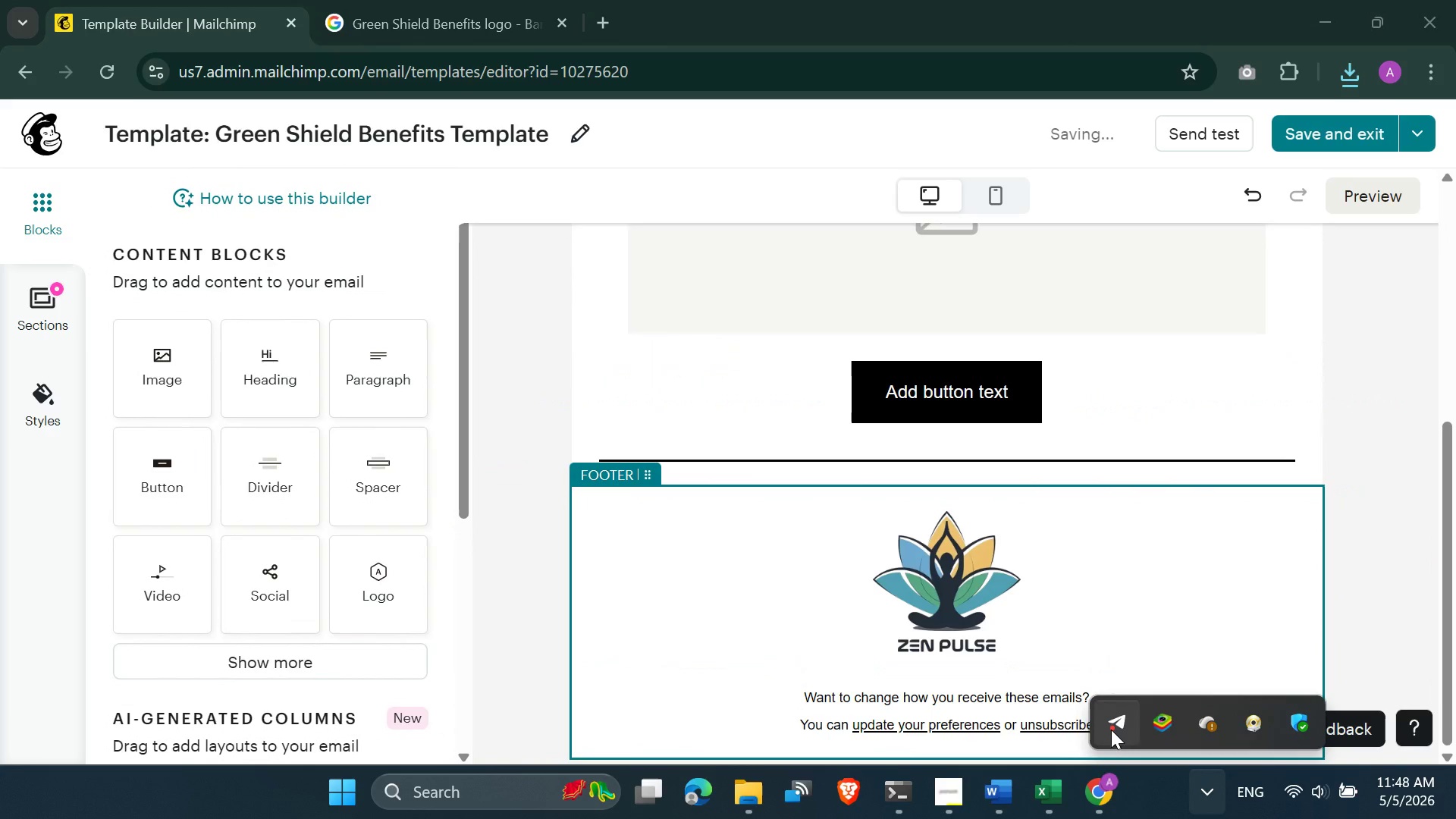 
right_click([1113, 729])
 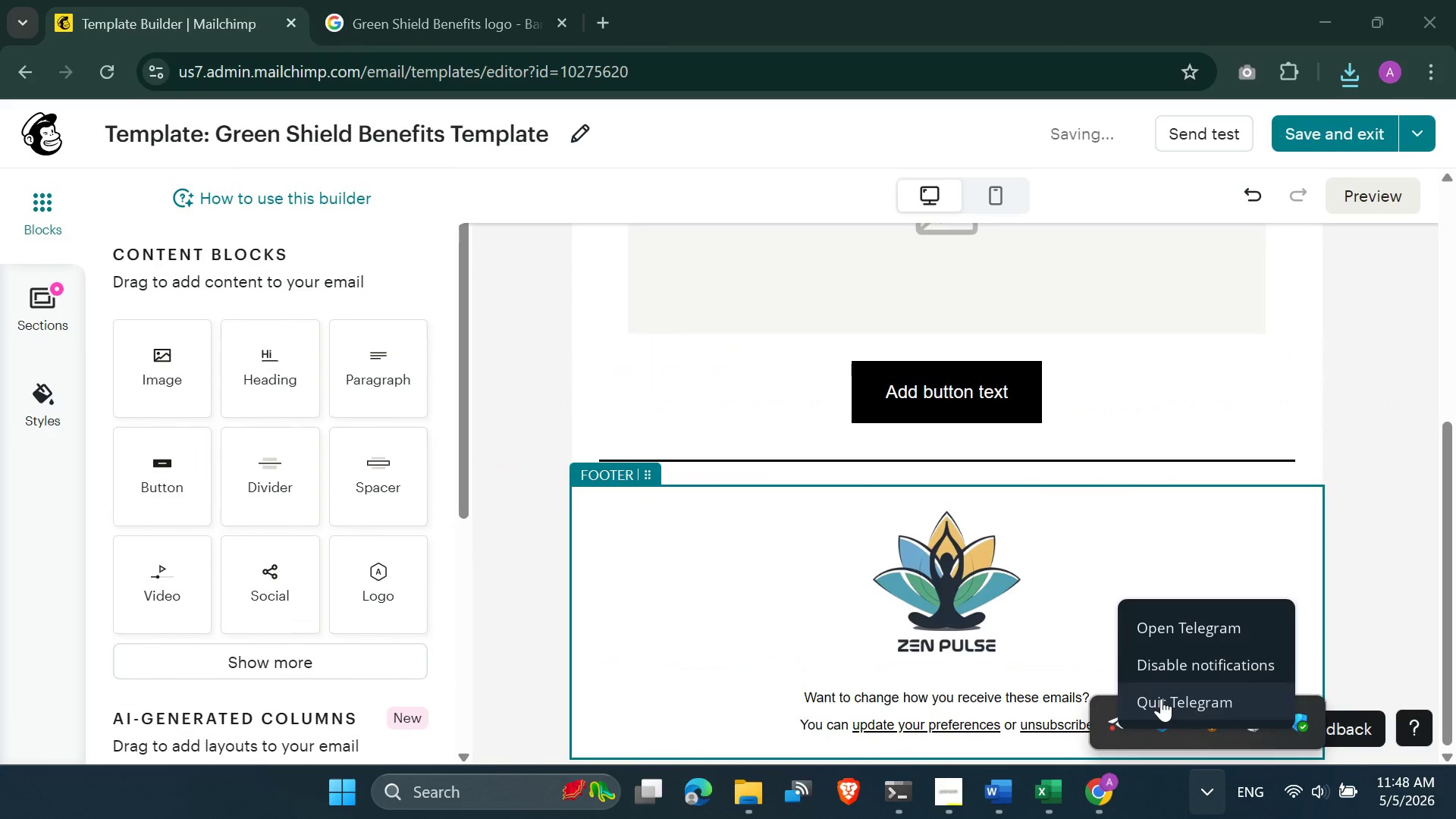 
left_click([1161, 698])
 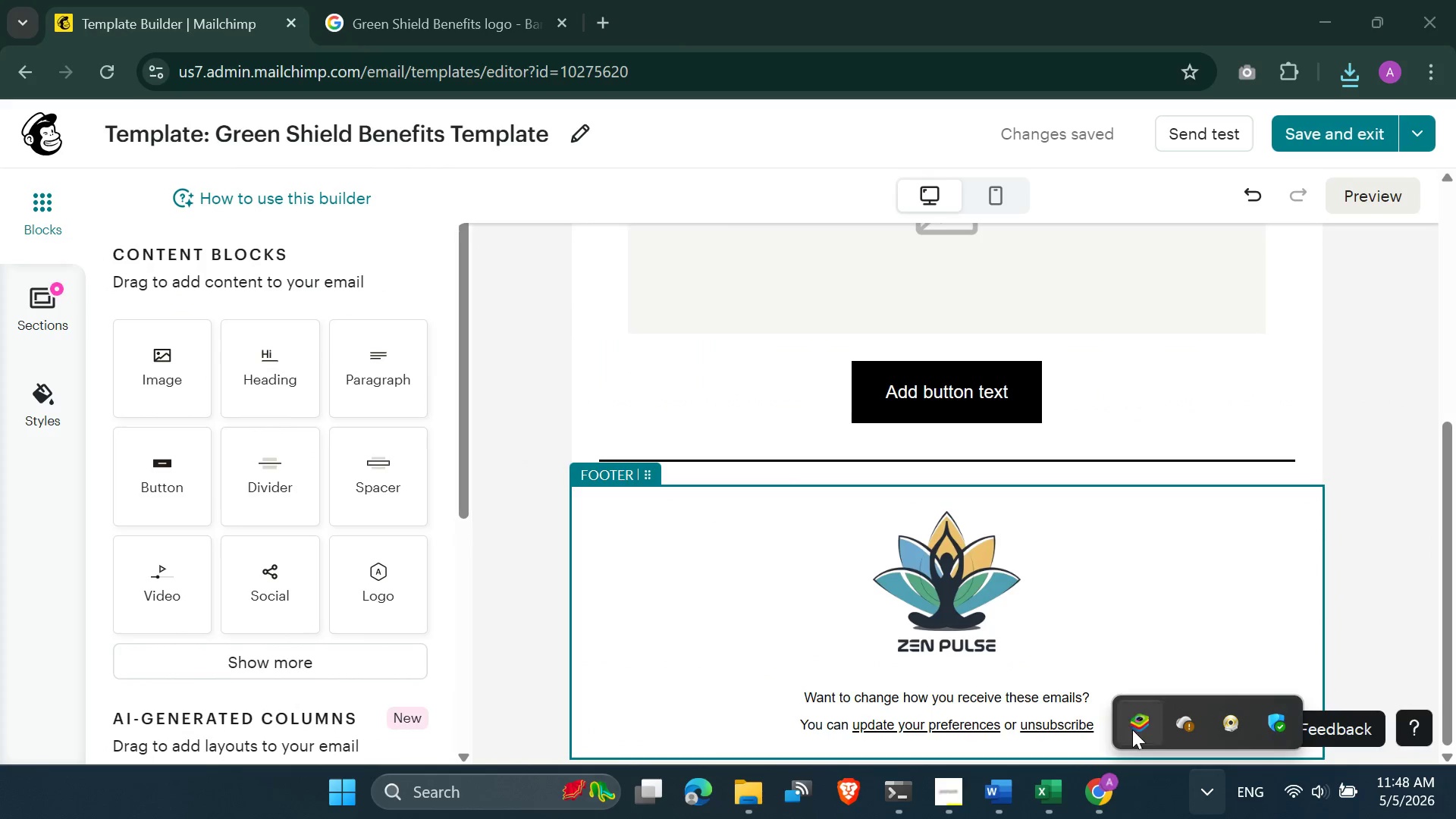 
right_click([1132, 730])
 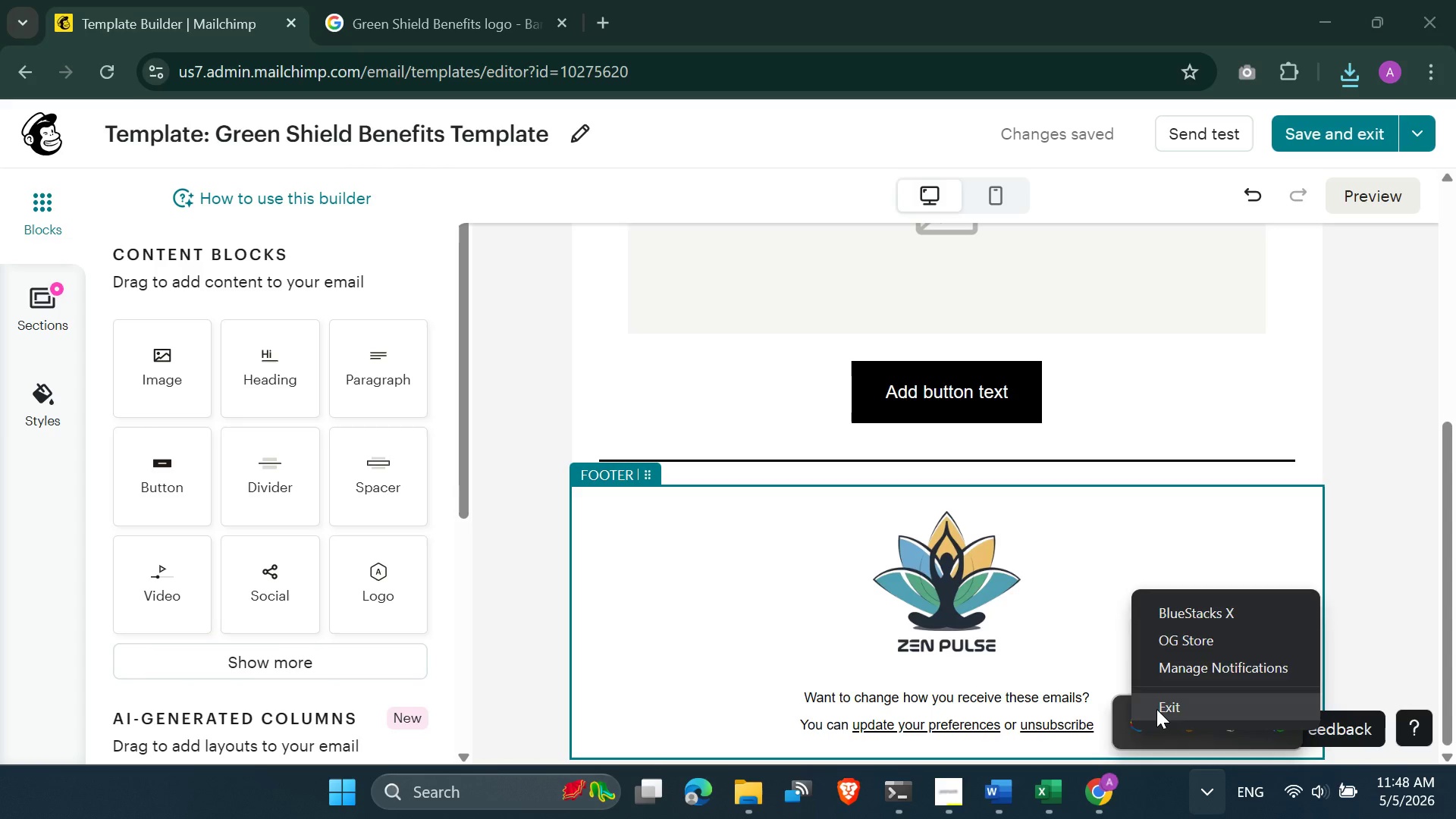 
left_click([1156, 710])
 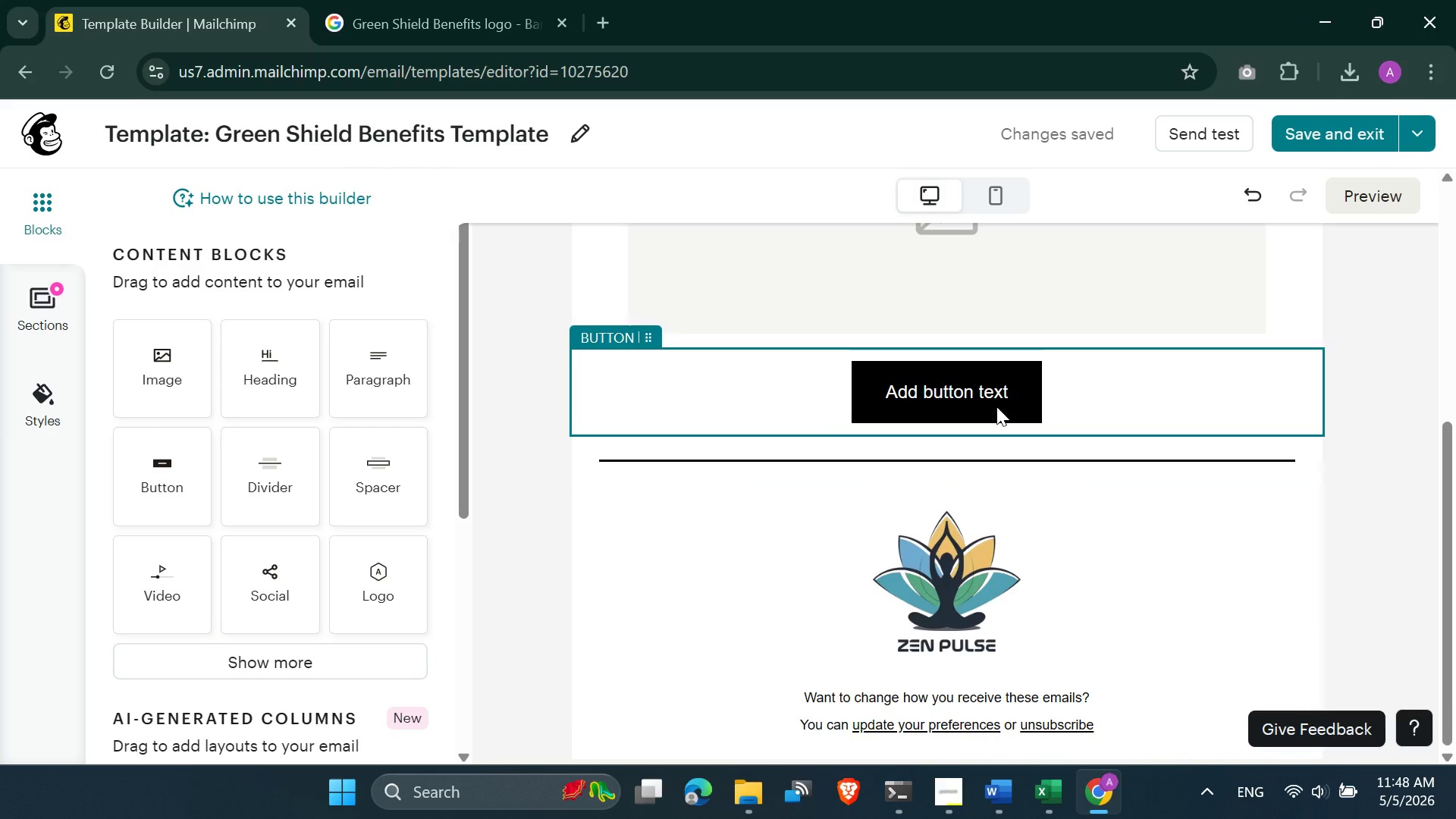 
scroll: coordinate [1192, 462], scroll_direction: up, amount: 3.0
 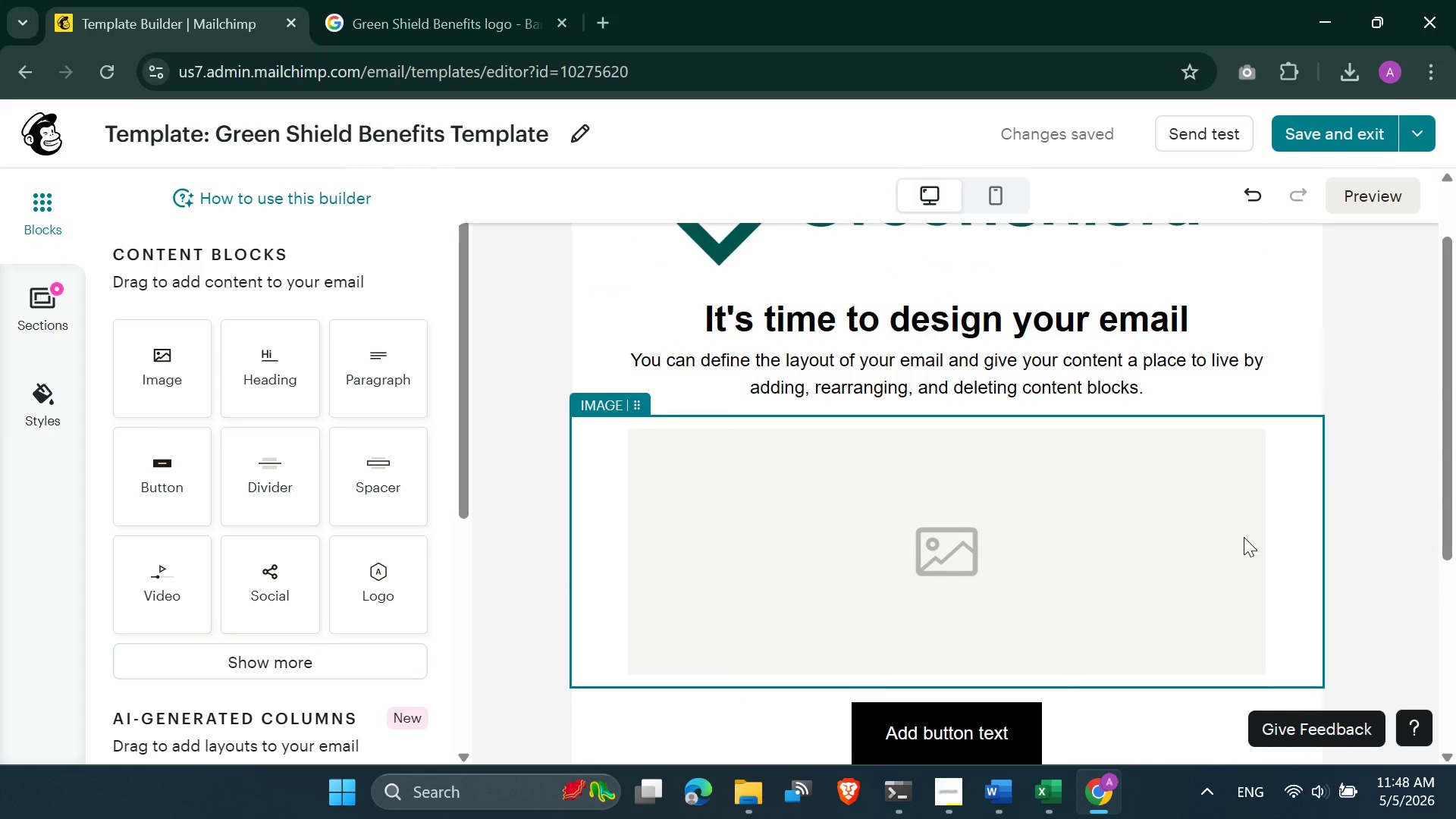 
scroll: coordinate [1241, 551], scroll_direction: down, amount: 1.0
 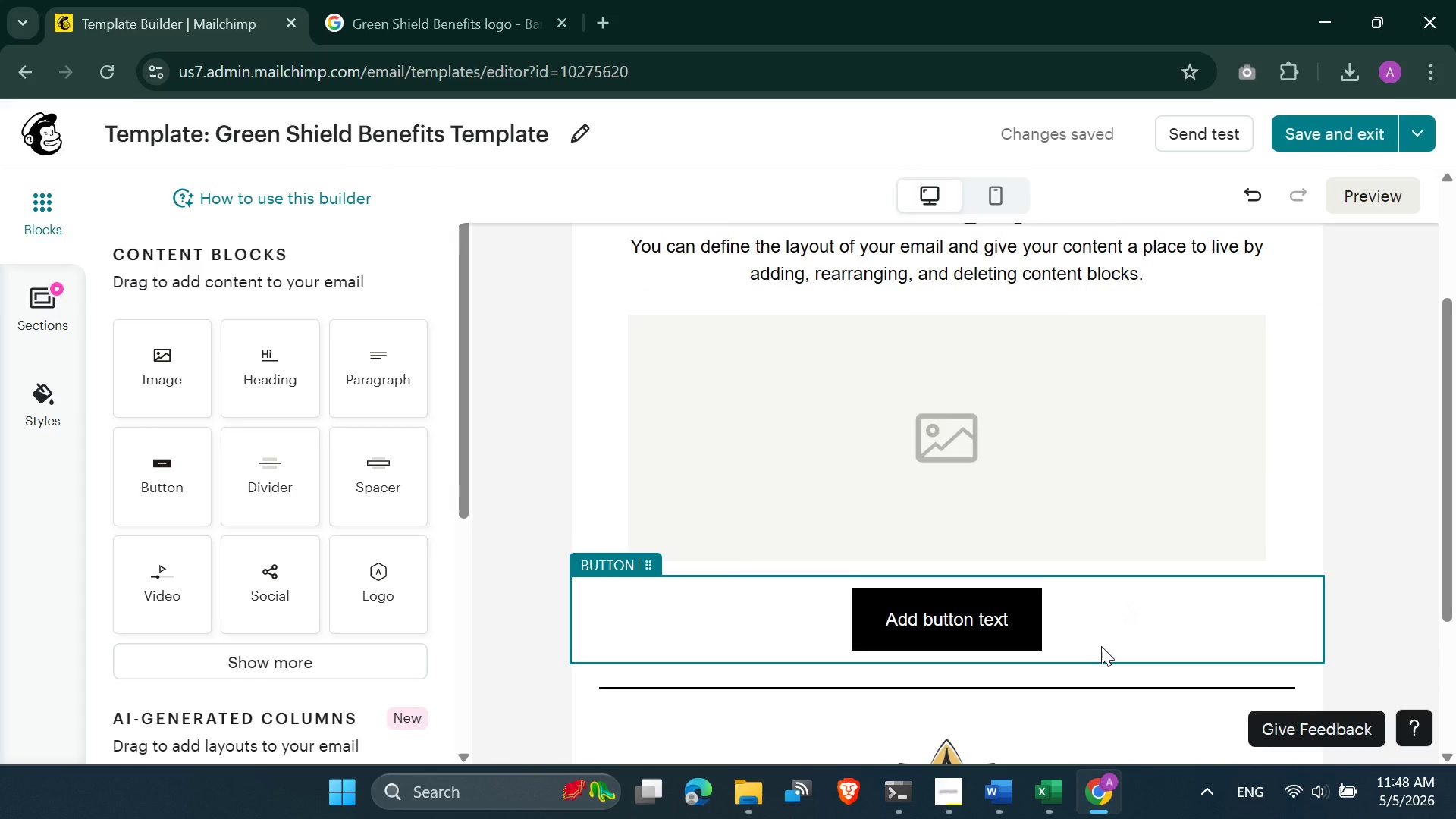 
scroll: coordinate [1111, 613], scroll_direction: up, amount: 1.0
 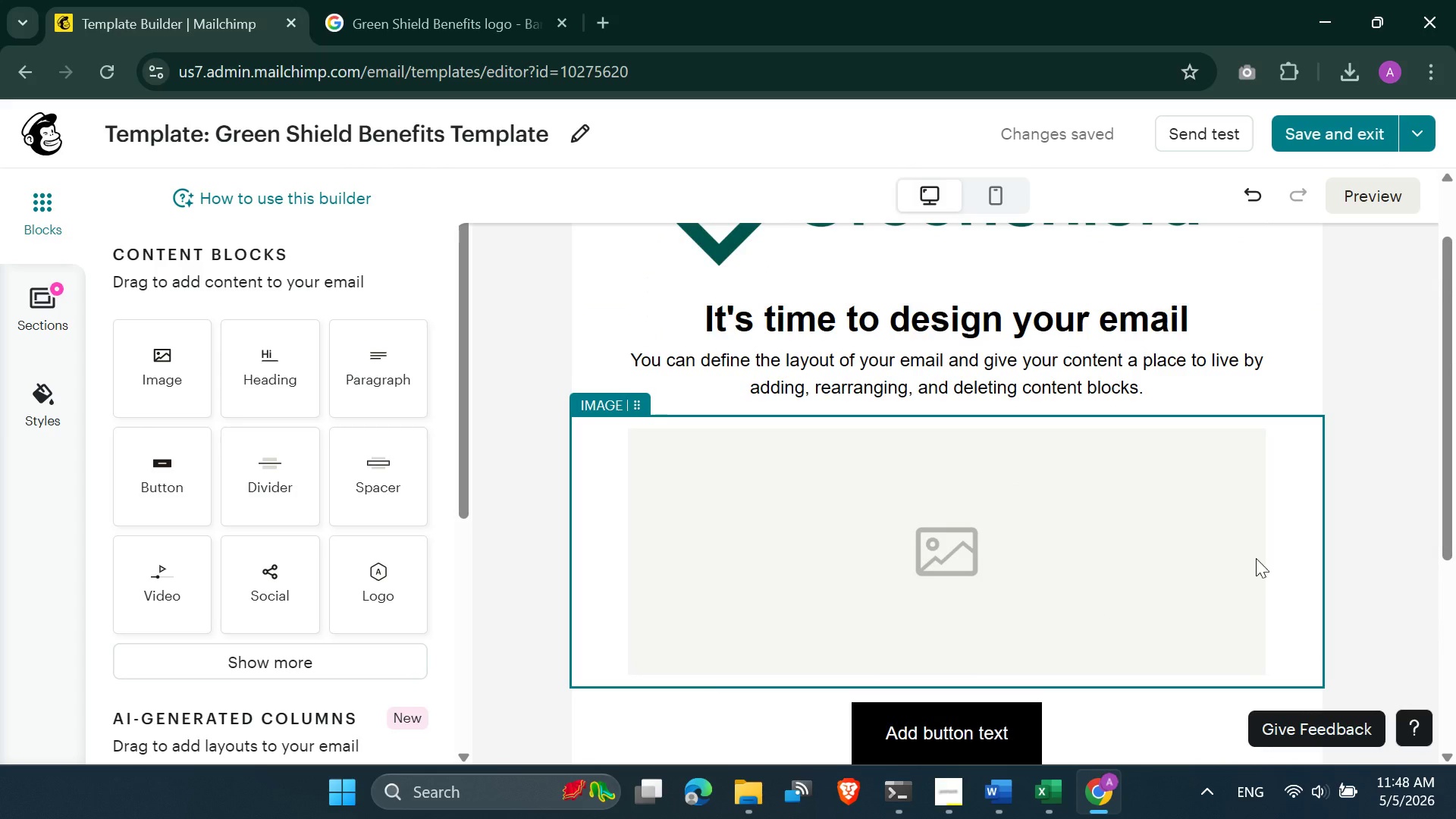 
left_click([1272, 556])
 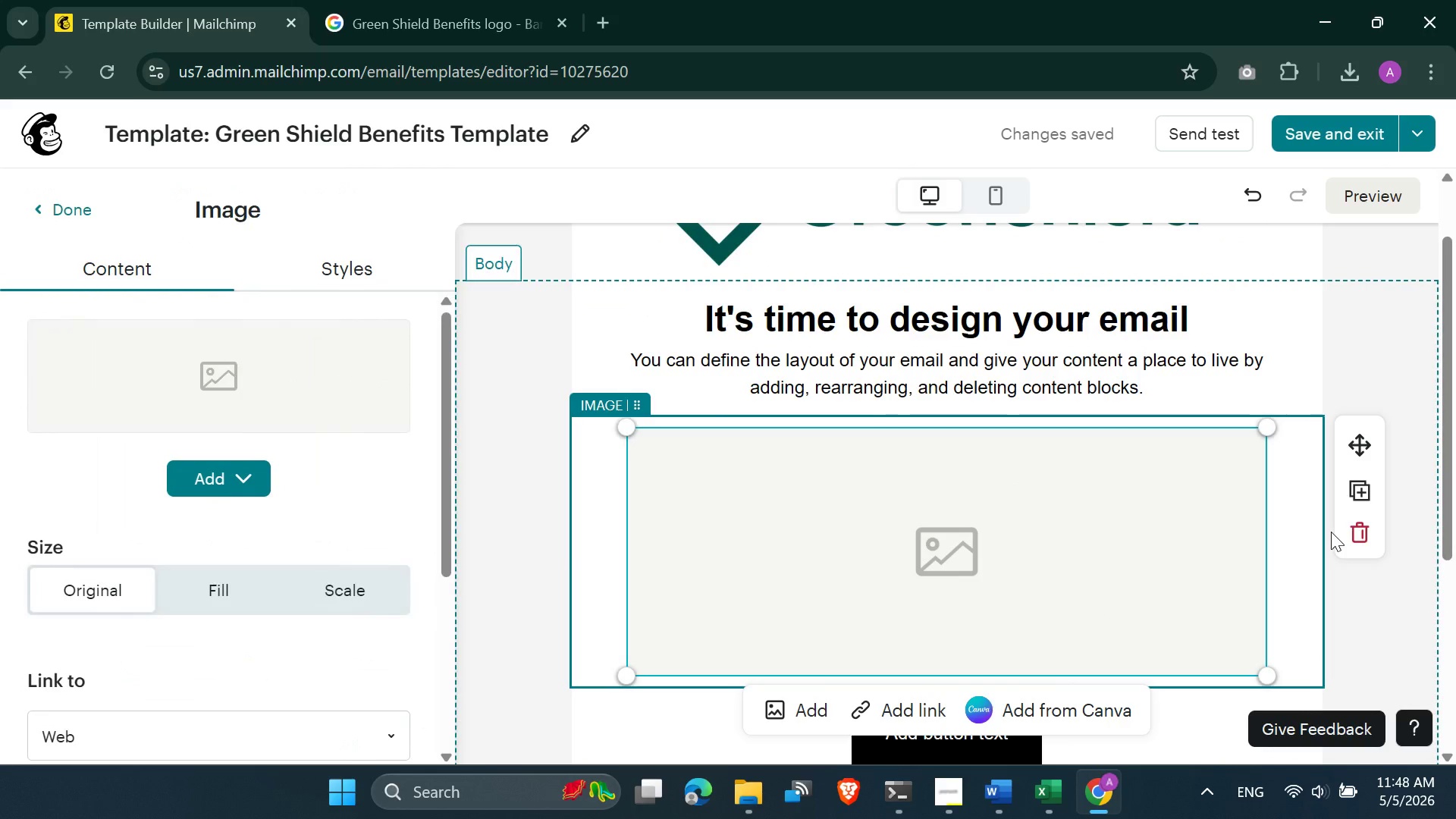 
left_click([1370, 541])
 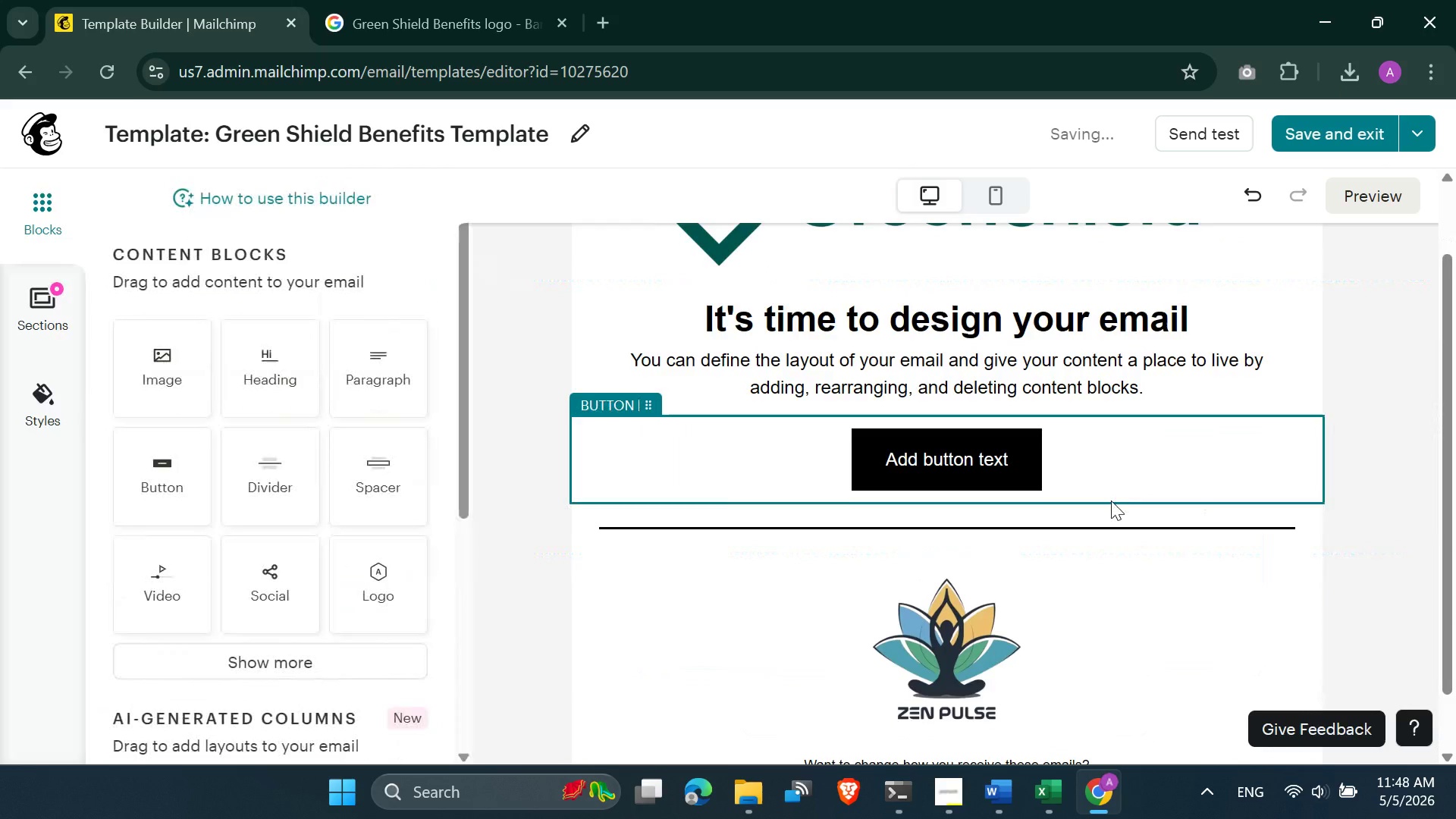 
scroll: coordinate [1111, 500], scroll_direction: down, amount: 1.0
 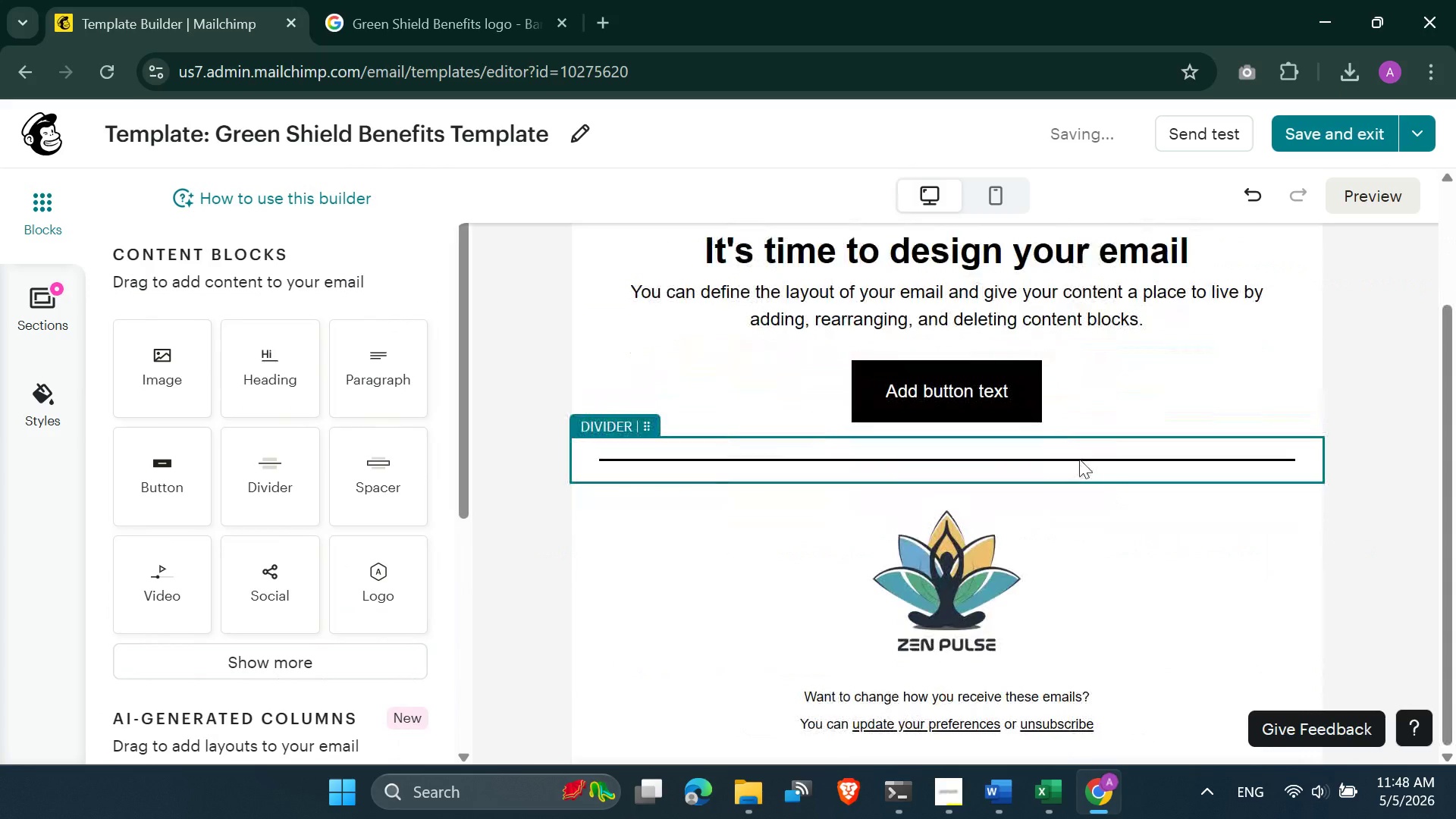 
left_click([1079, 459])
 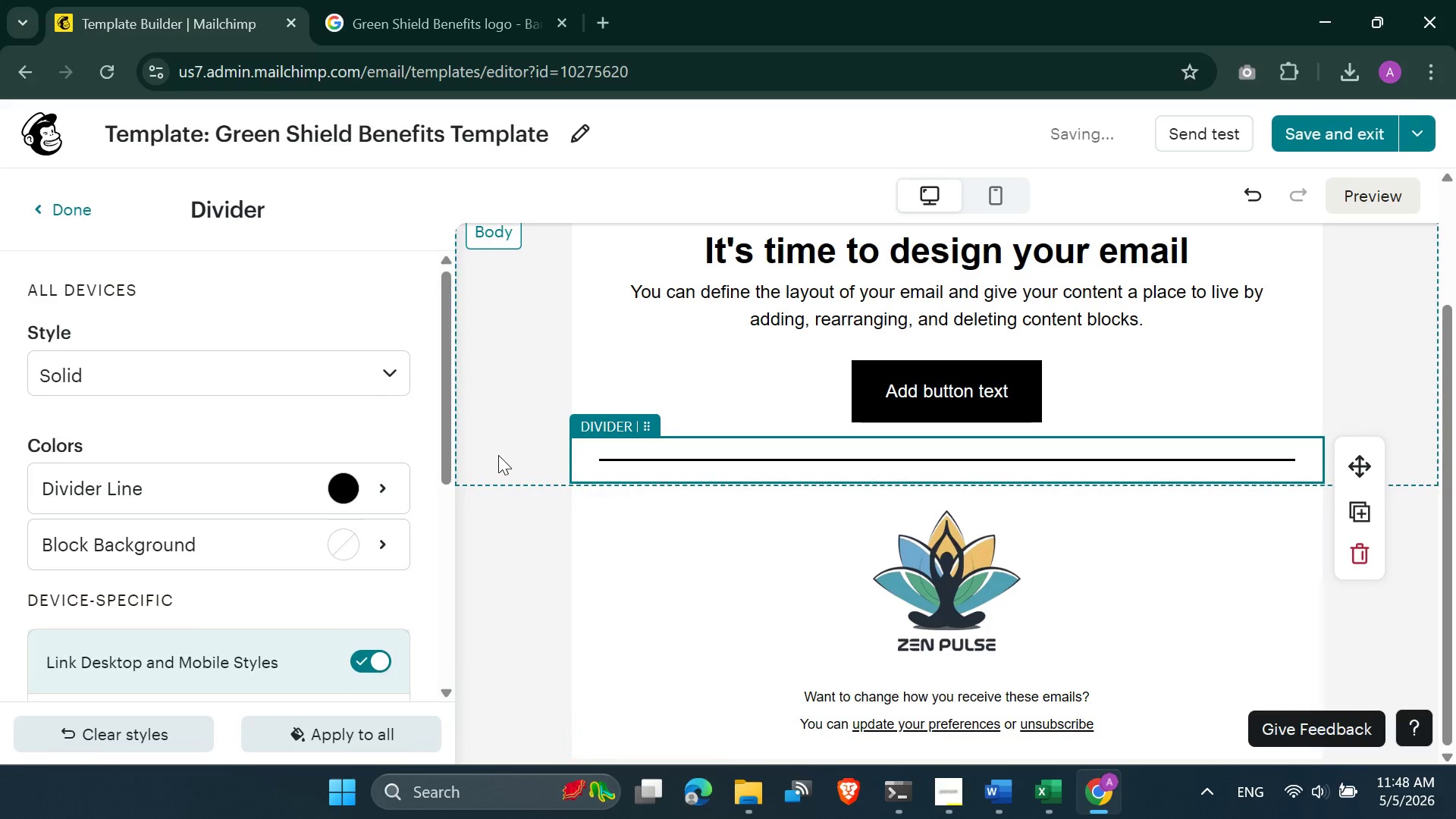 
scroll: coordinate [806, 485], scroll_direction: up, amount: 2.0
 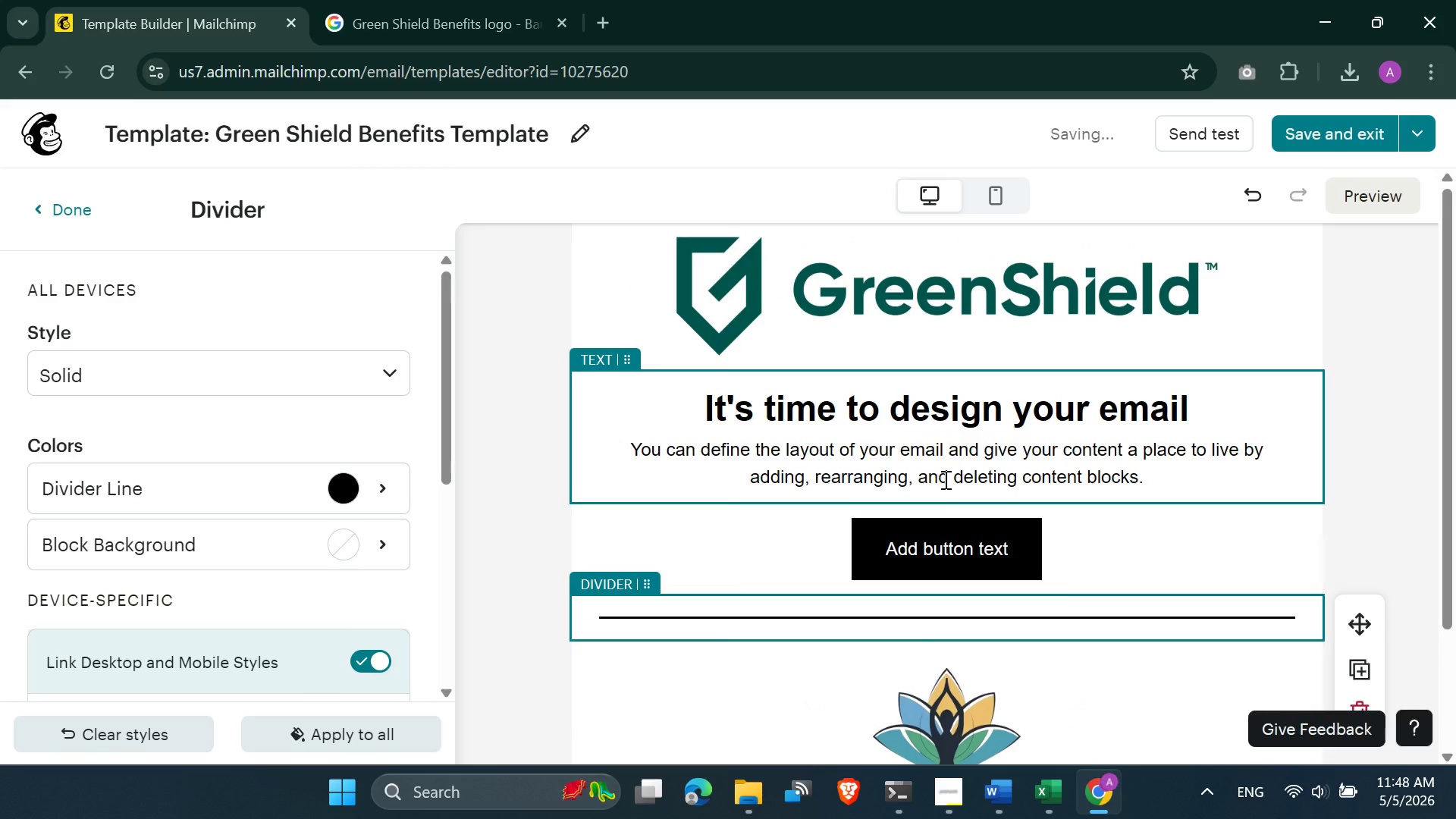 
left_click([977, 546])
 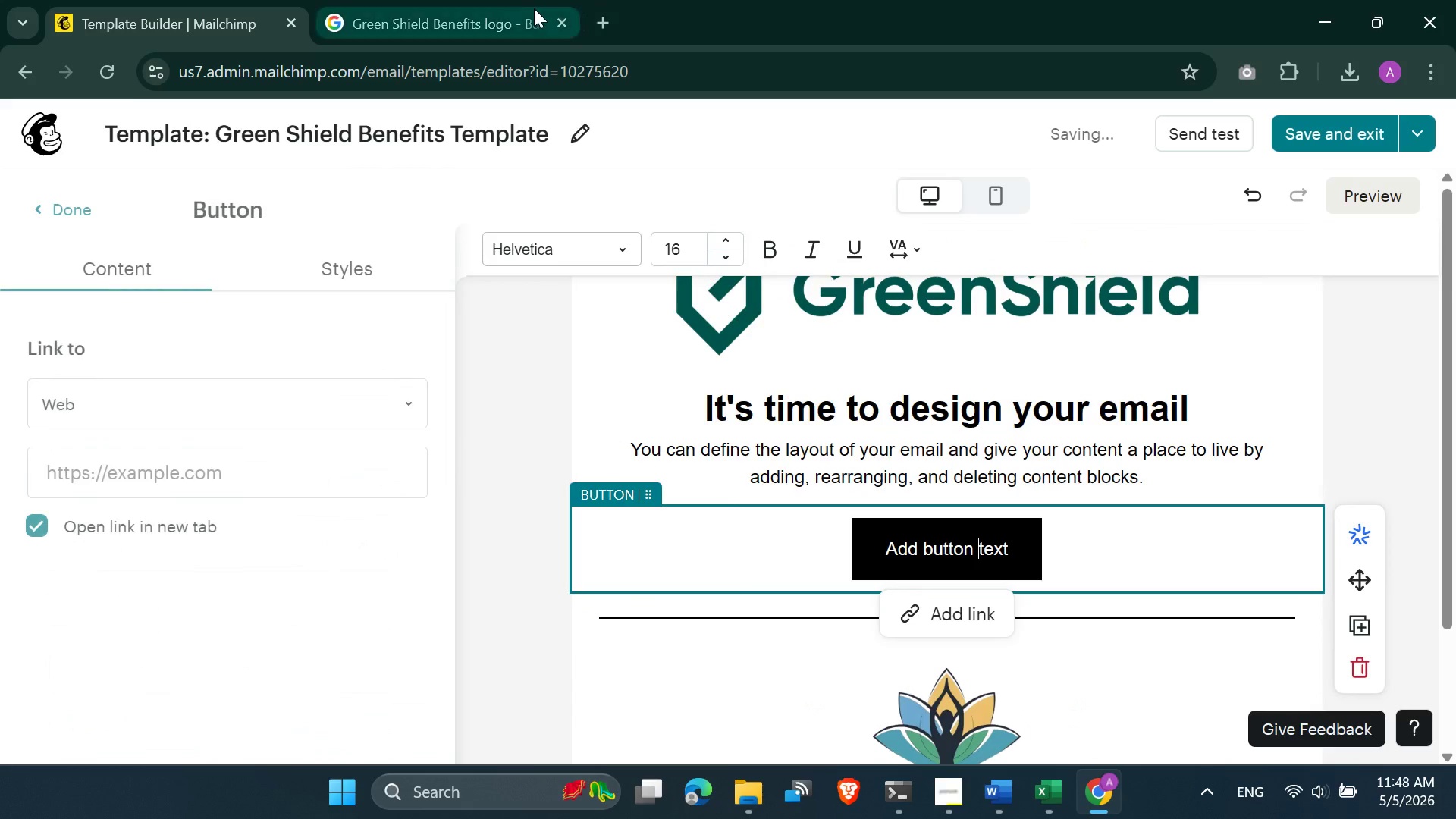 
scroll: coordinate [944, 479], scroll_direction: up, amount: 1.0
 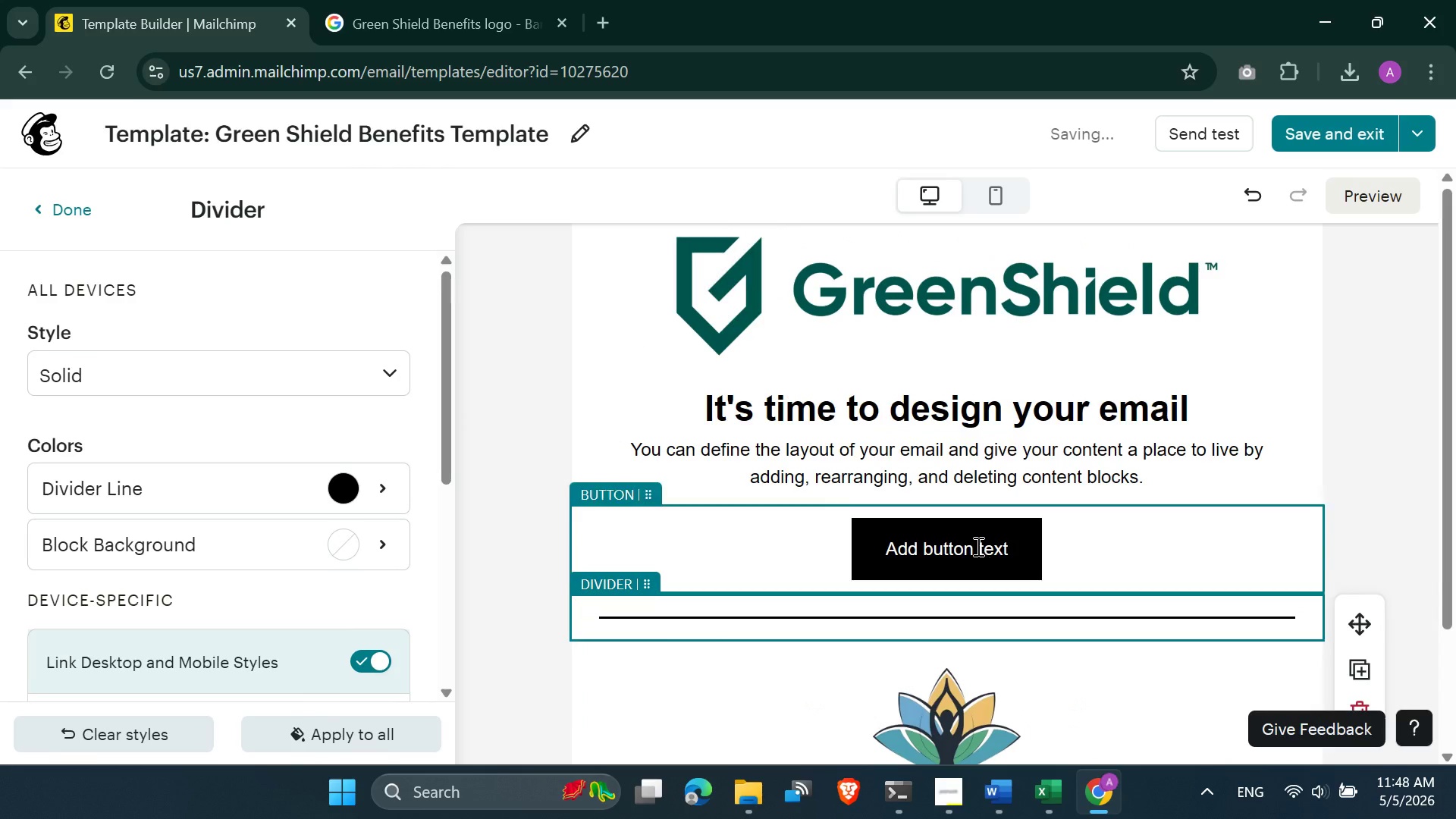 
left_click([530, 8])
 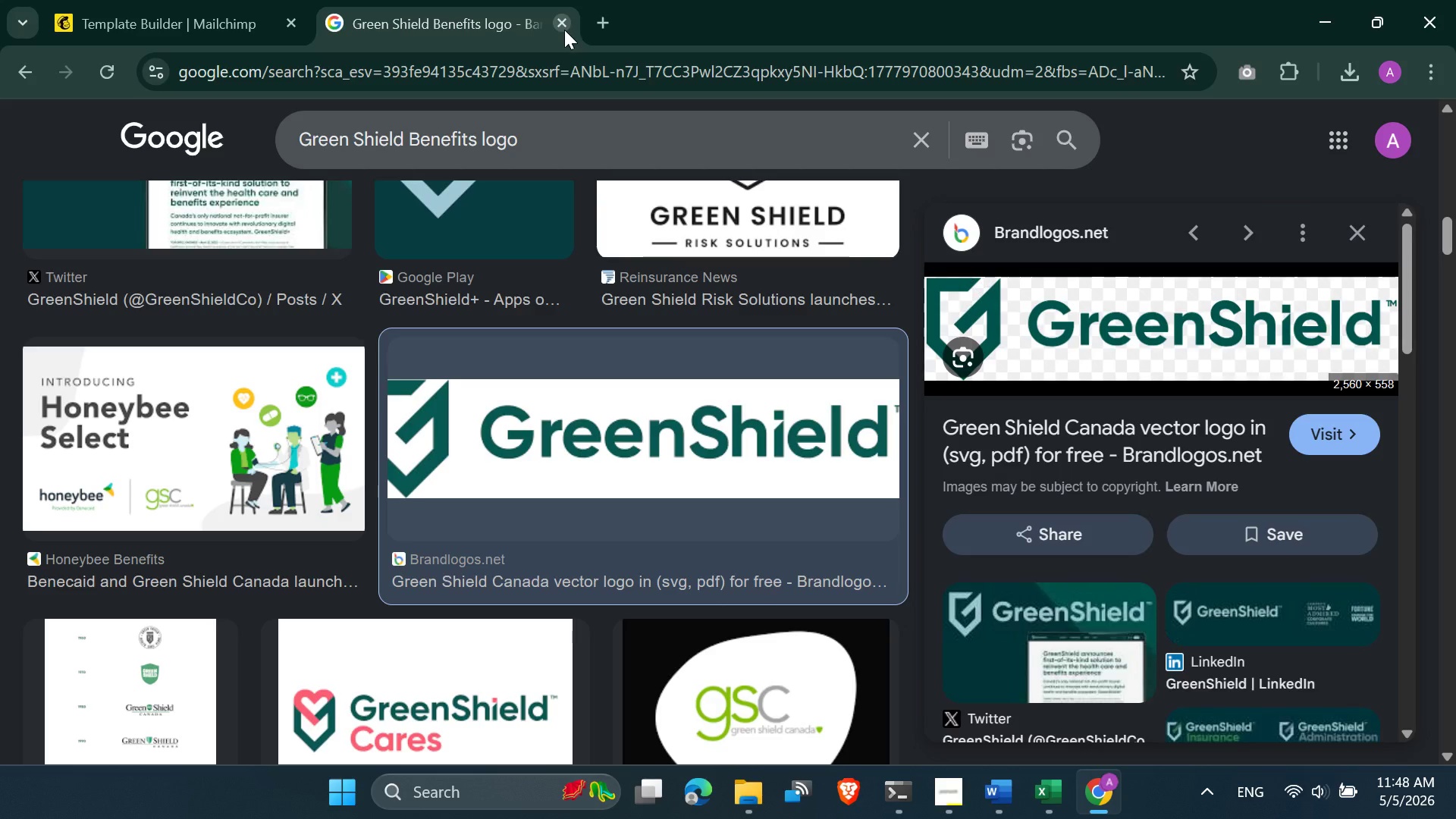 
left_click([564, 30])
 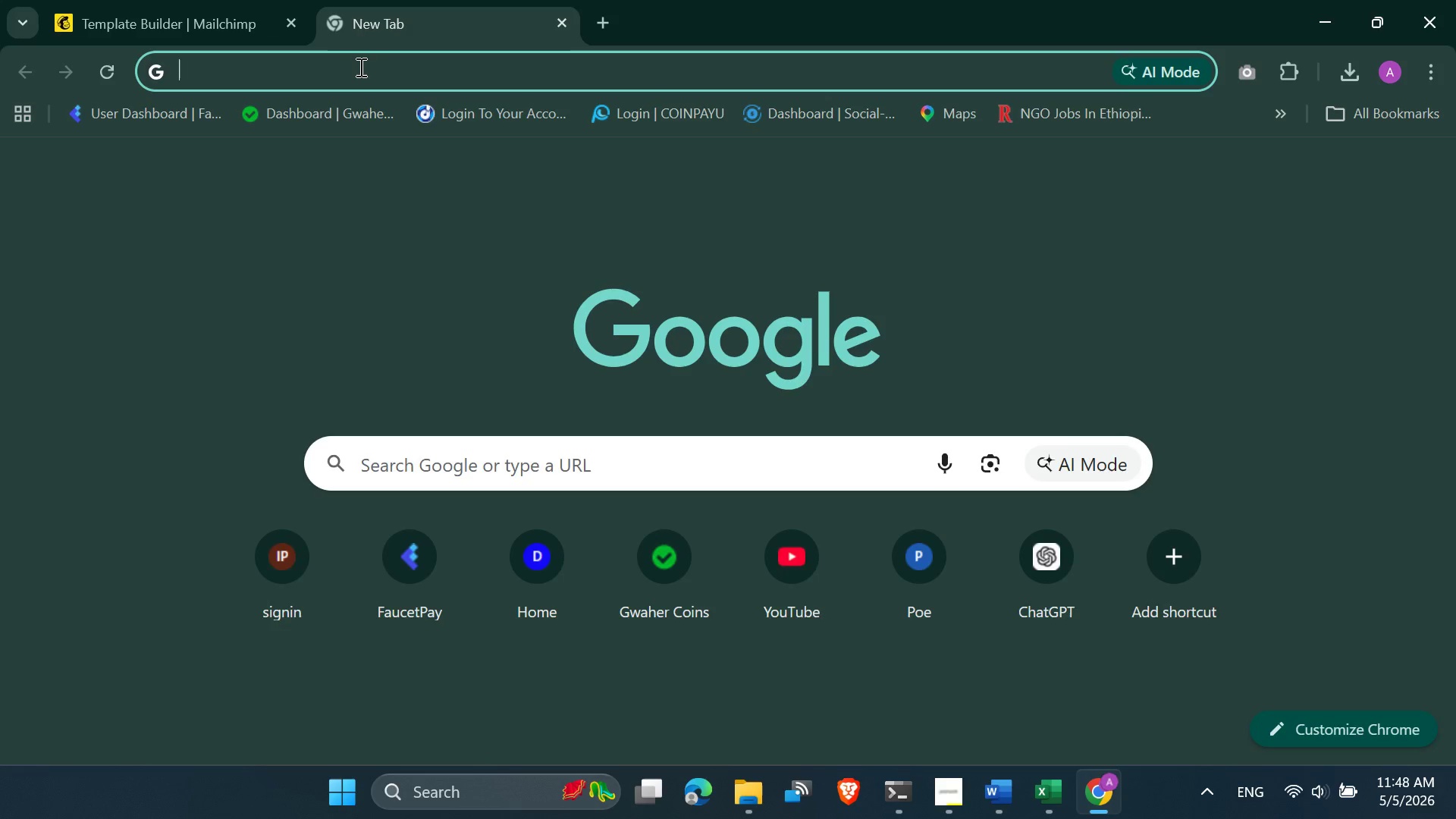 
type(col)
 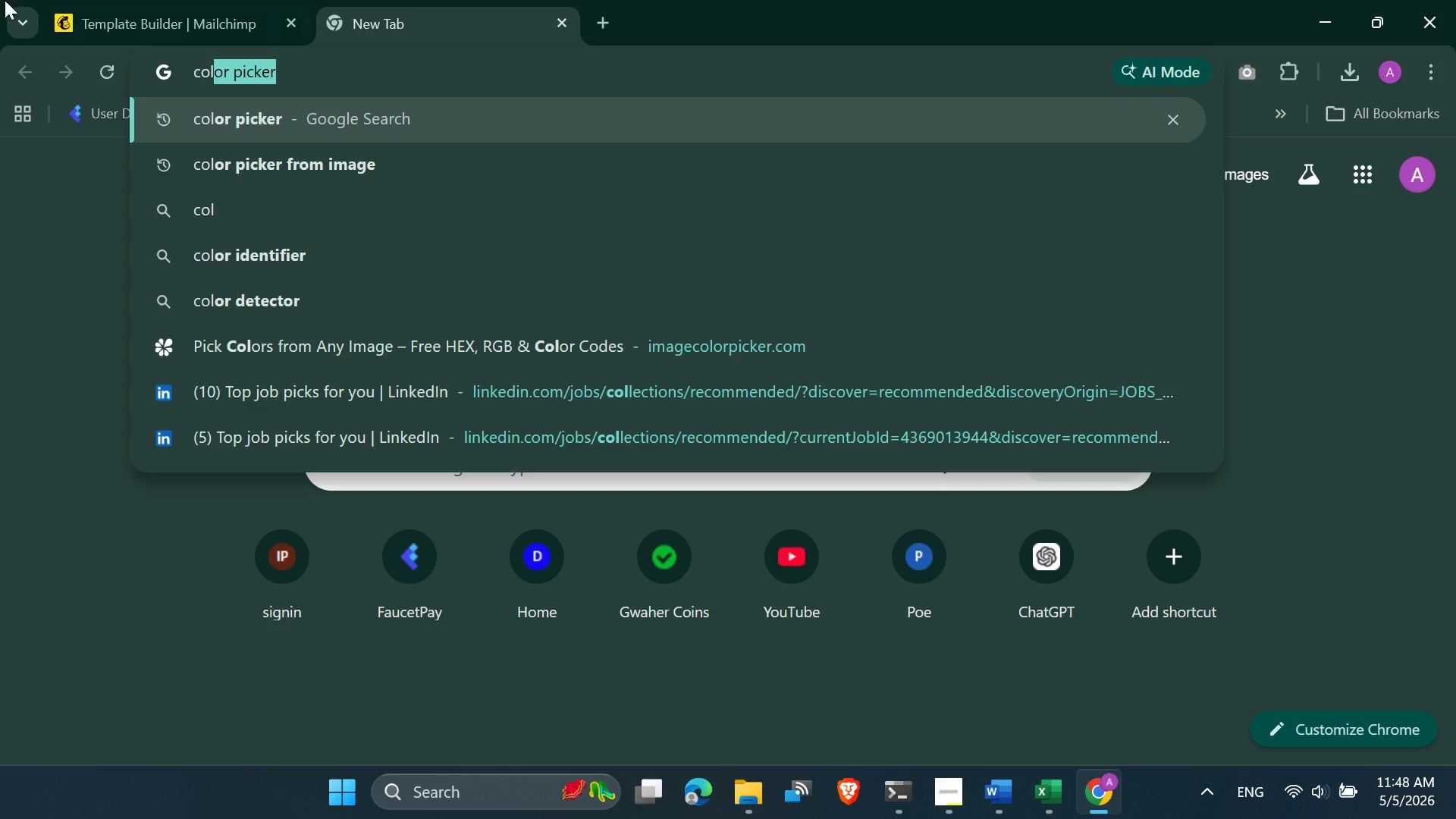 
left_click([566, 354])
 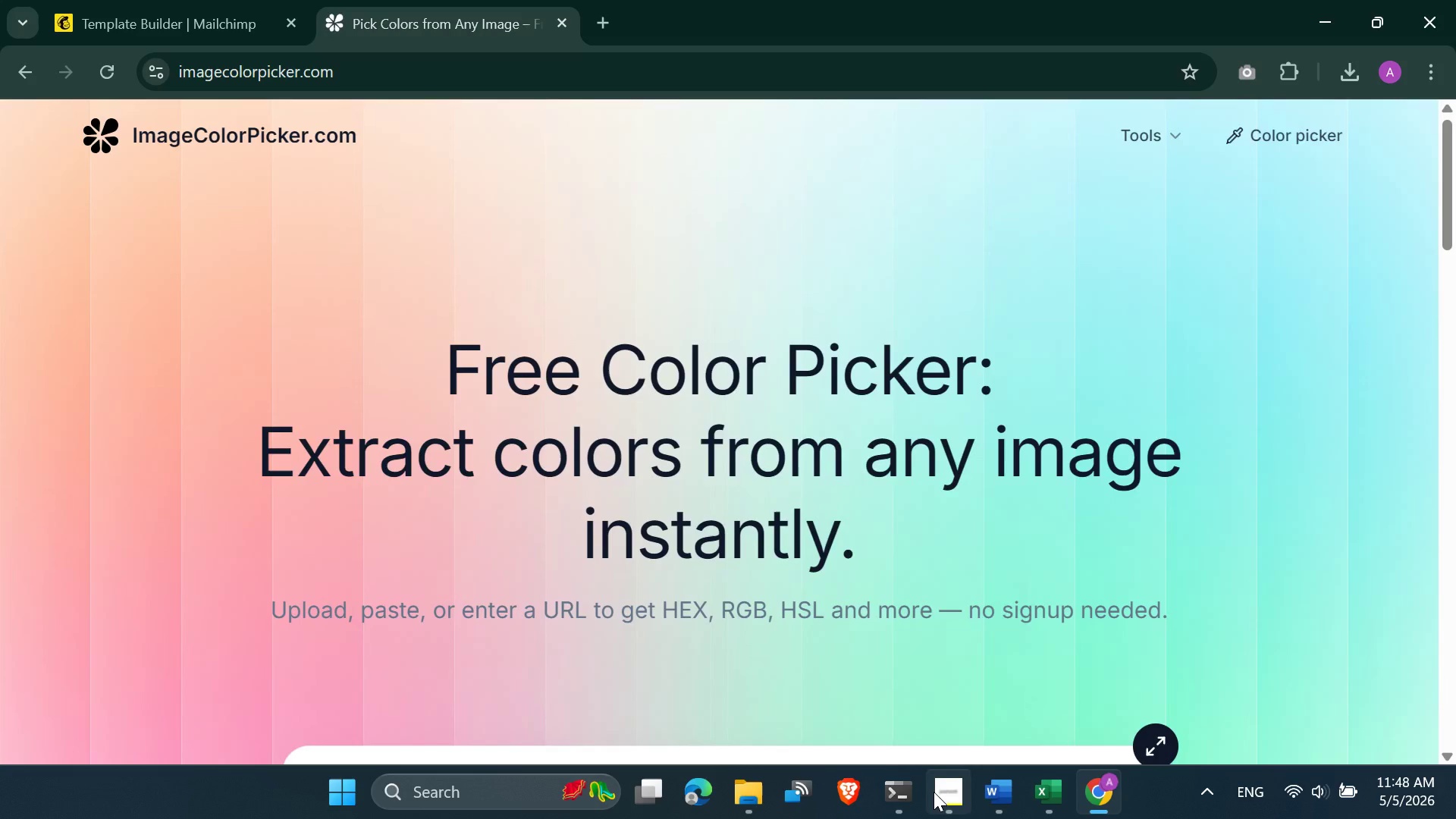 
left_click([934, 792])
 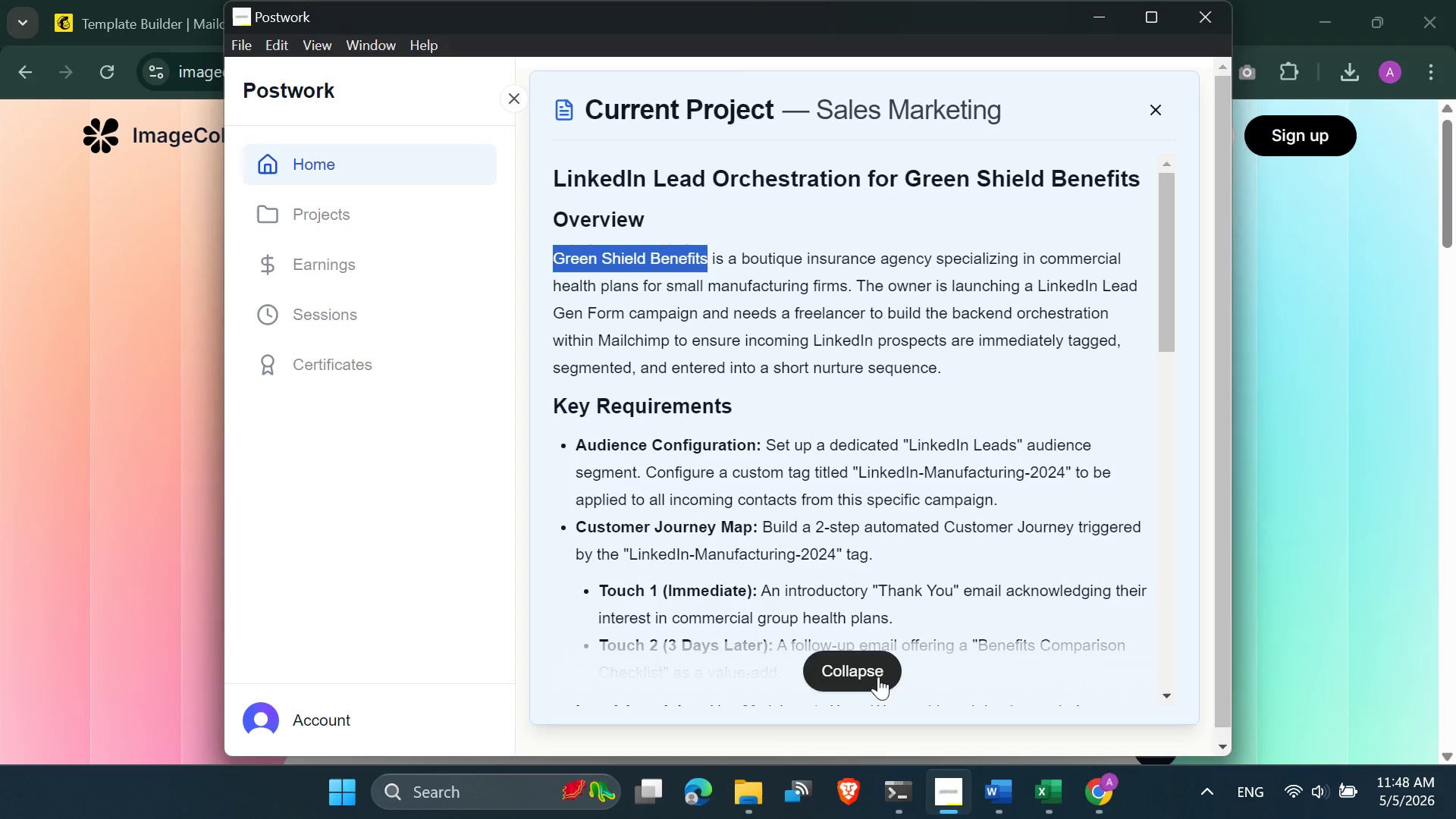 
left_click([874, 676])